 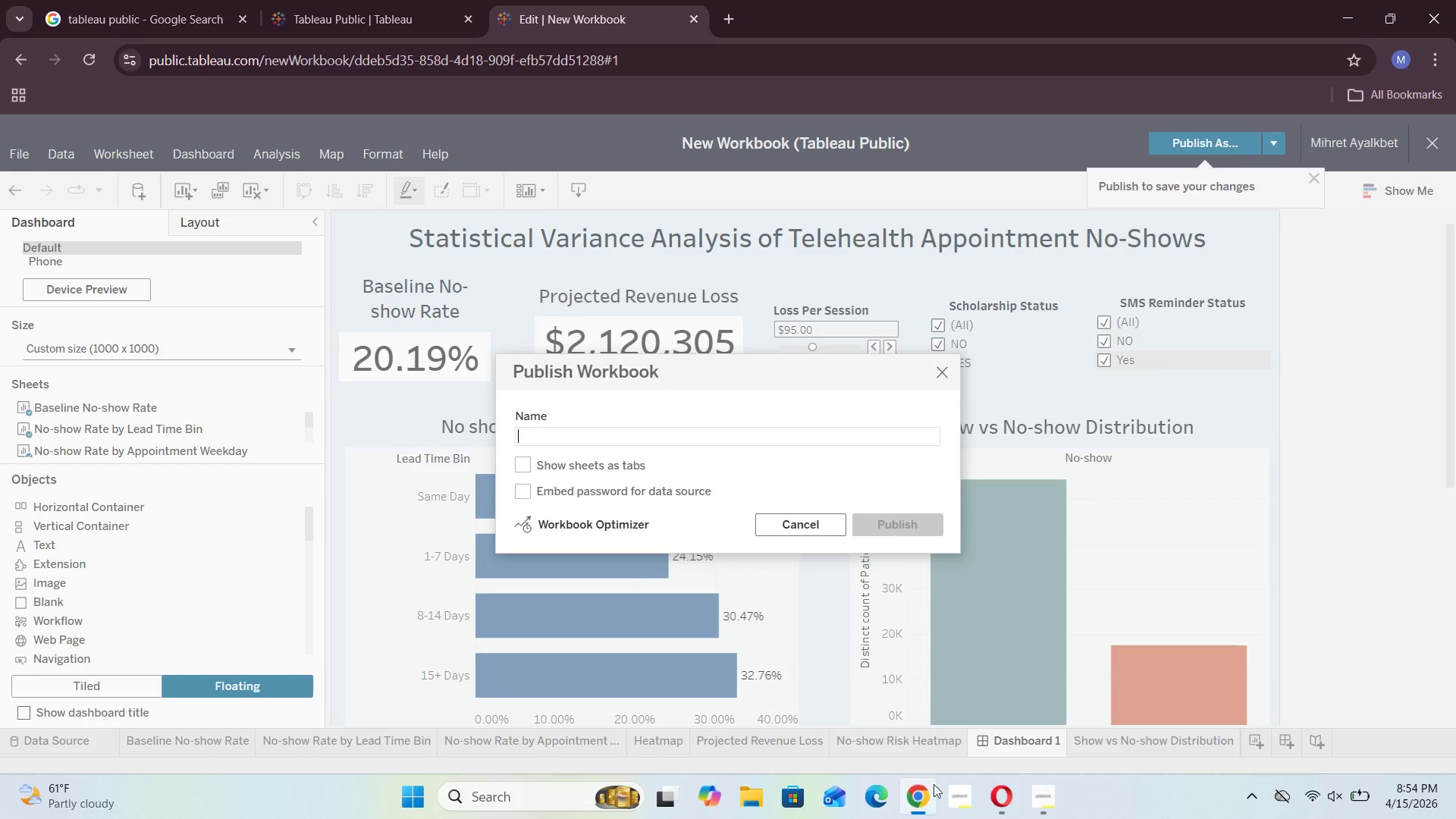 
left_click([575, 441])
 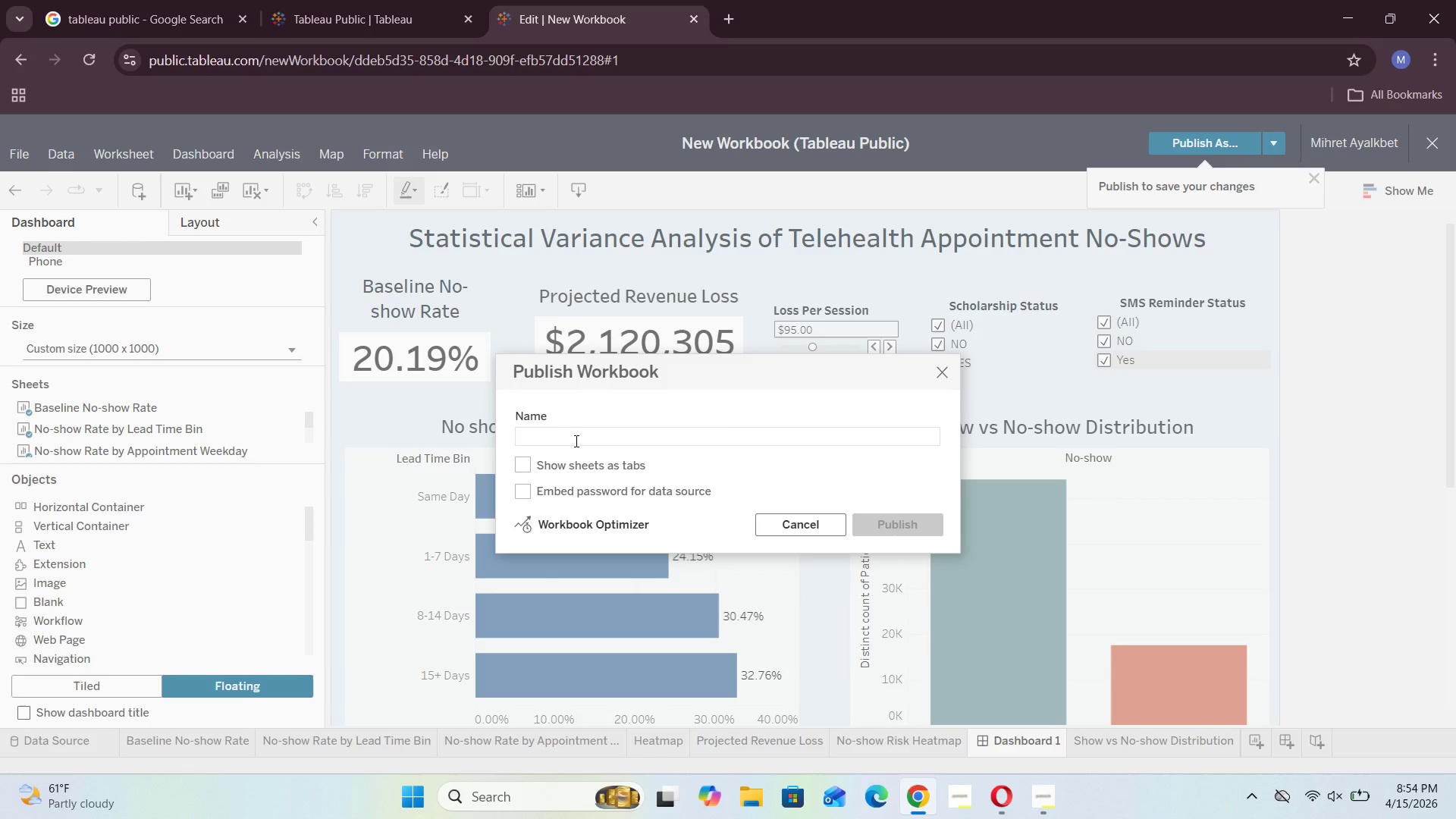 
key(Control+V)
 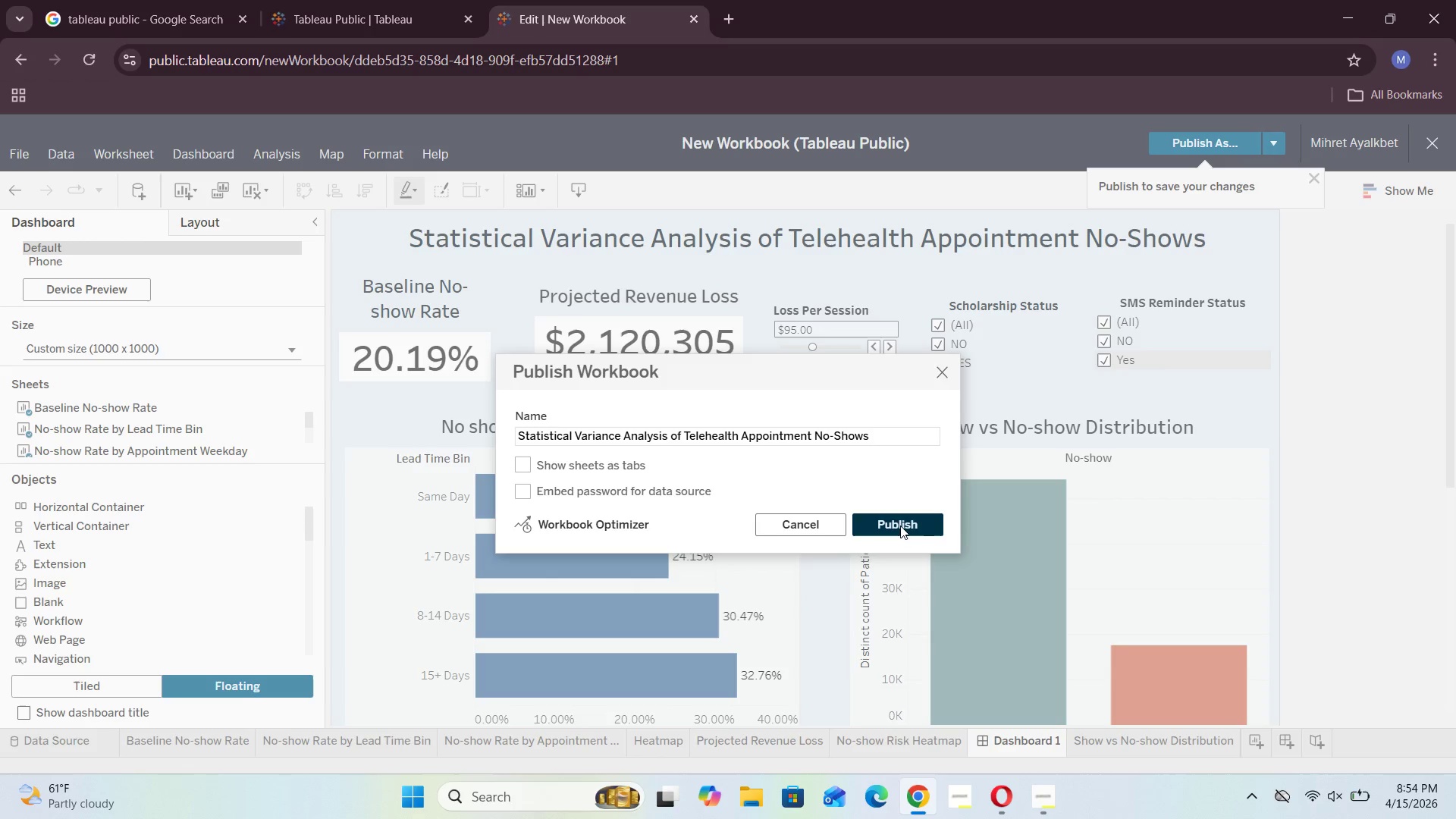 
left_click([900, 527])
 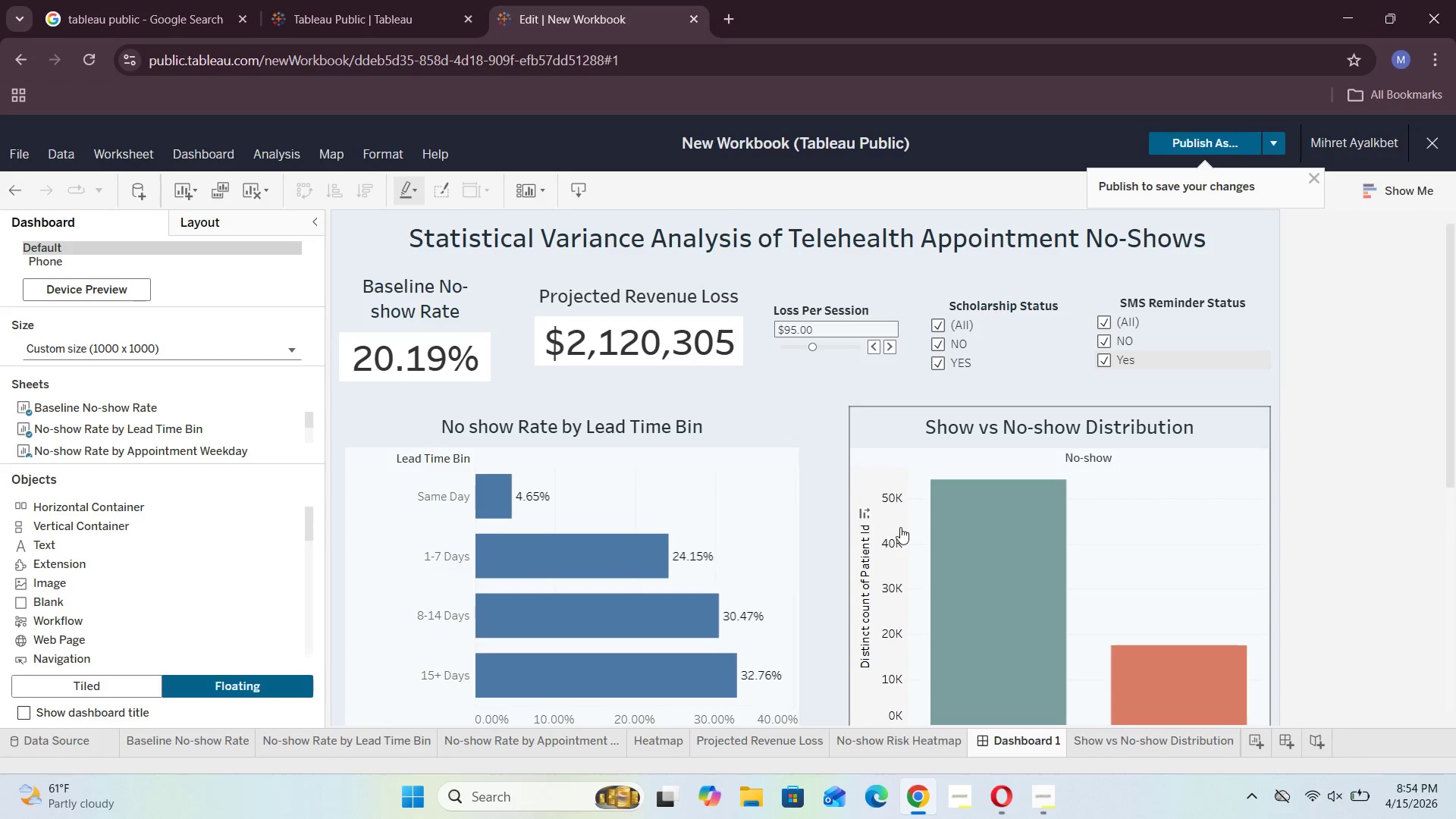 
mouse_move([924, 529])
 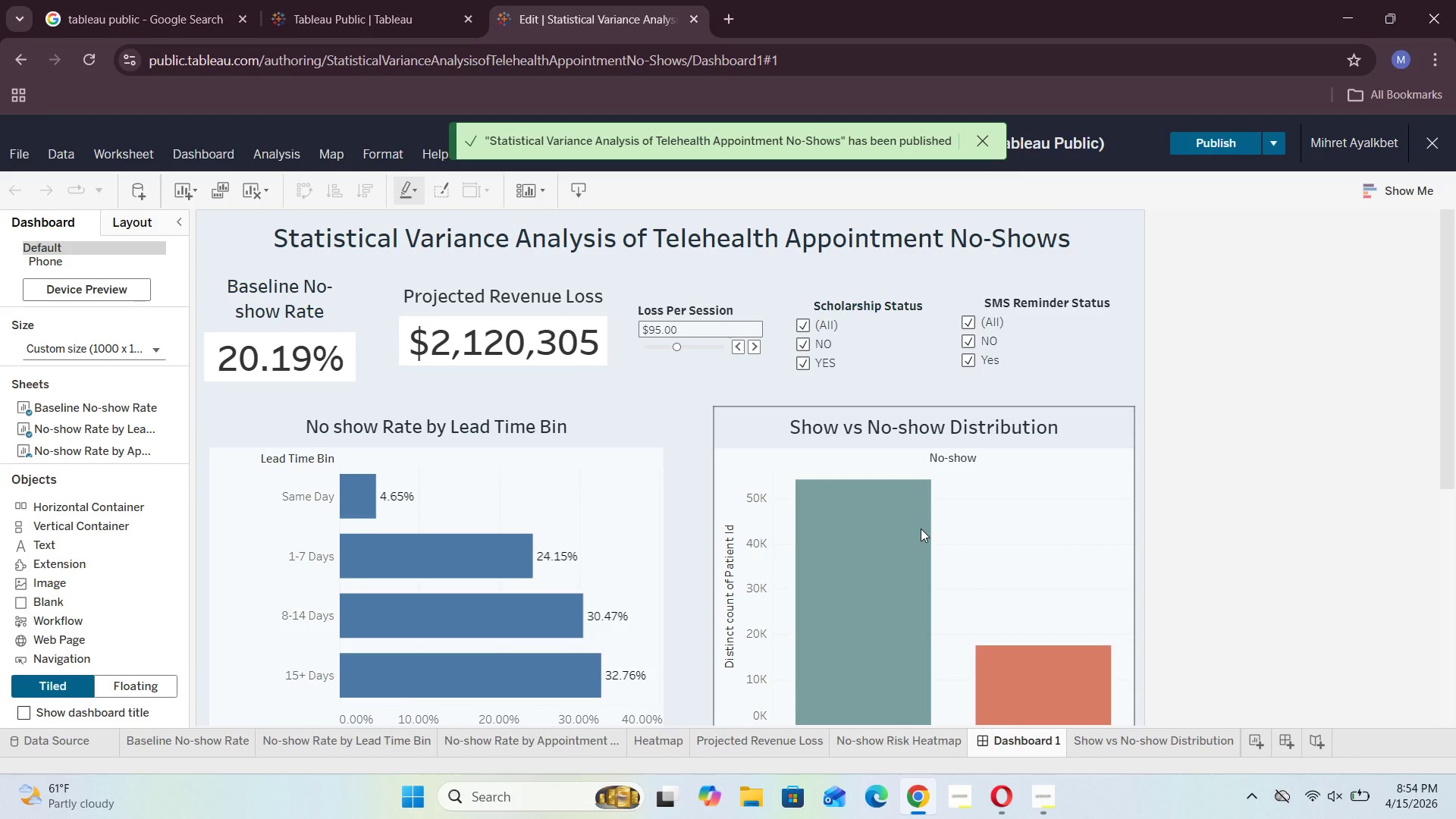 
wait(6.33)
 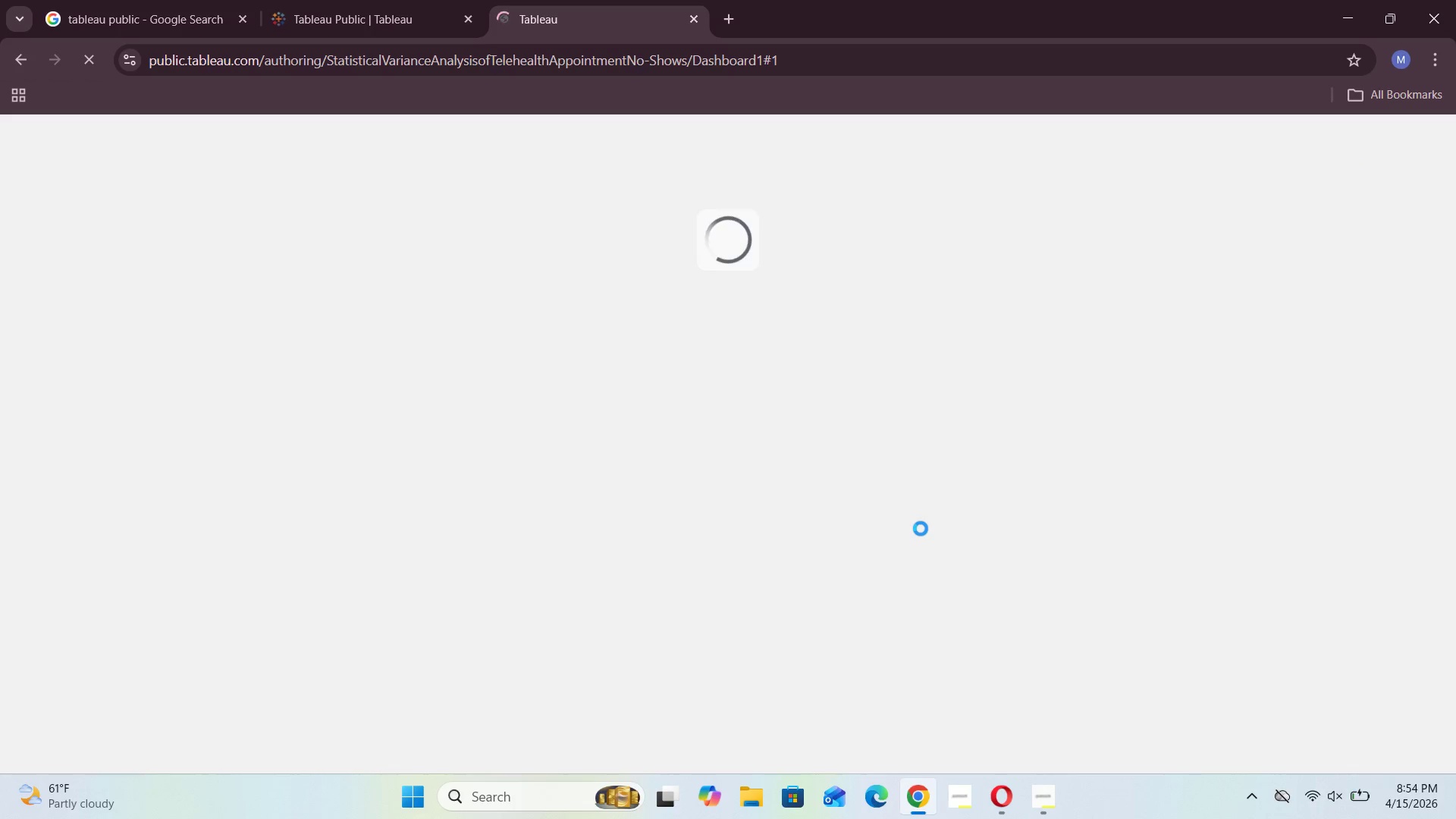 
left_click([888, 804])
 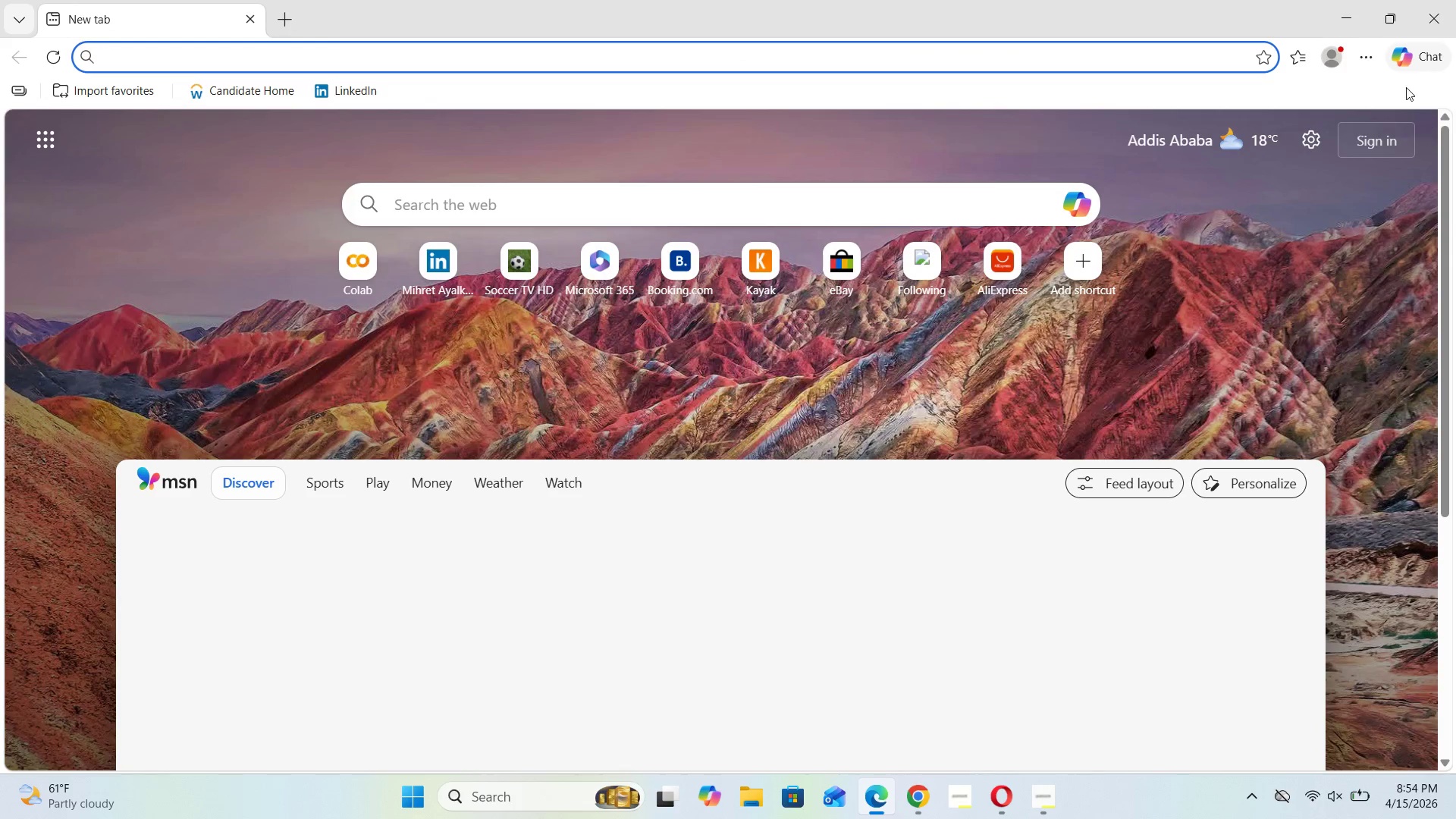 
left_click([1363, 61])
 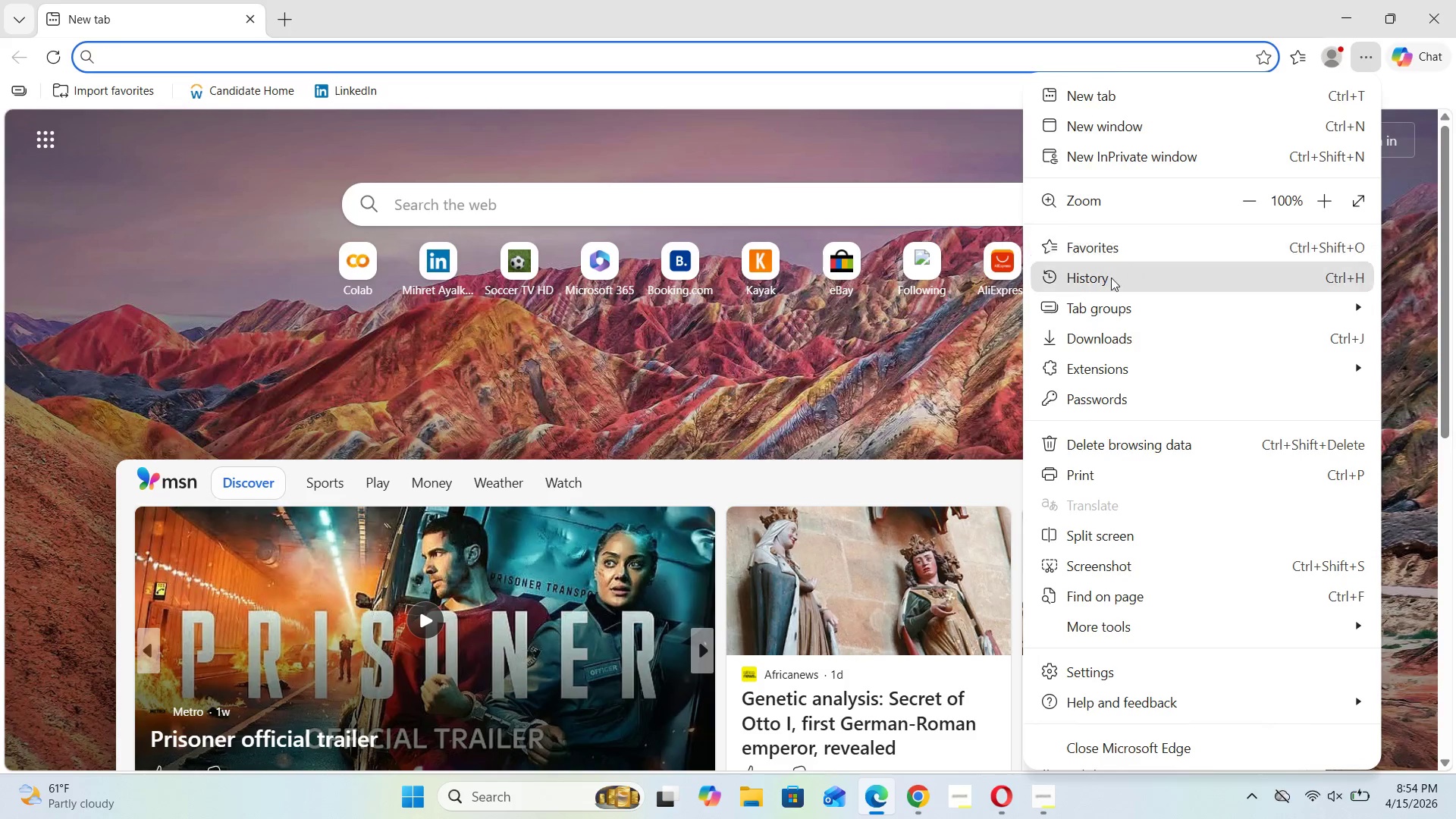 
left_click([1101, 287])
 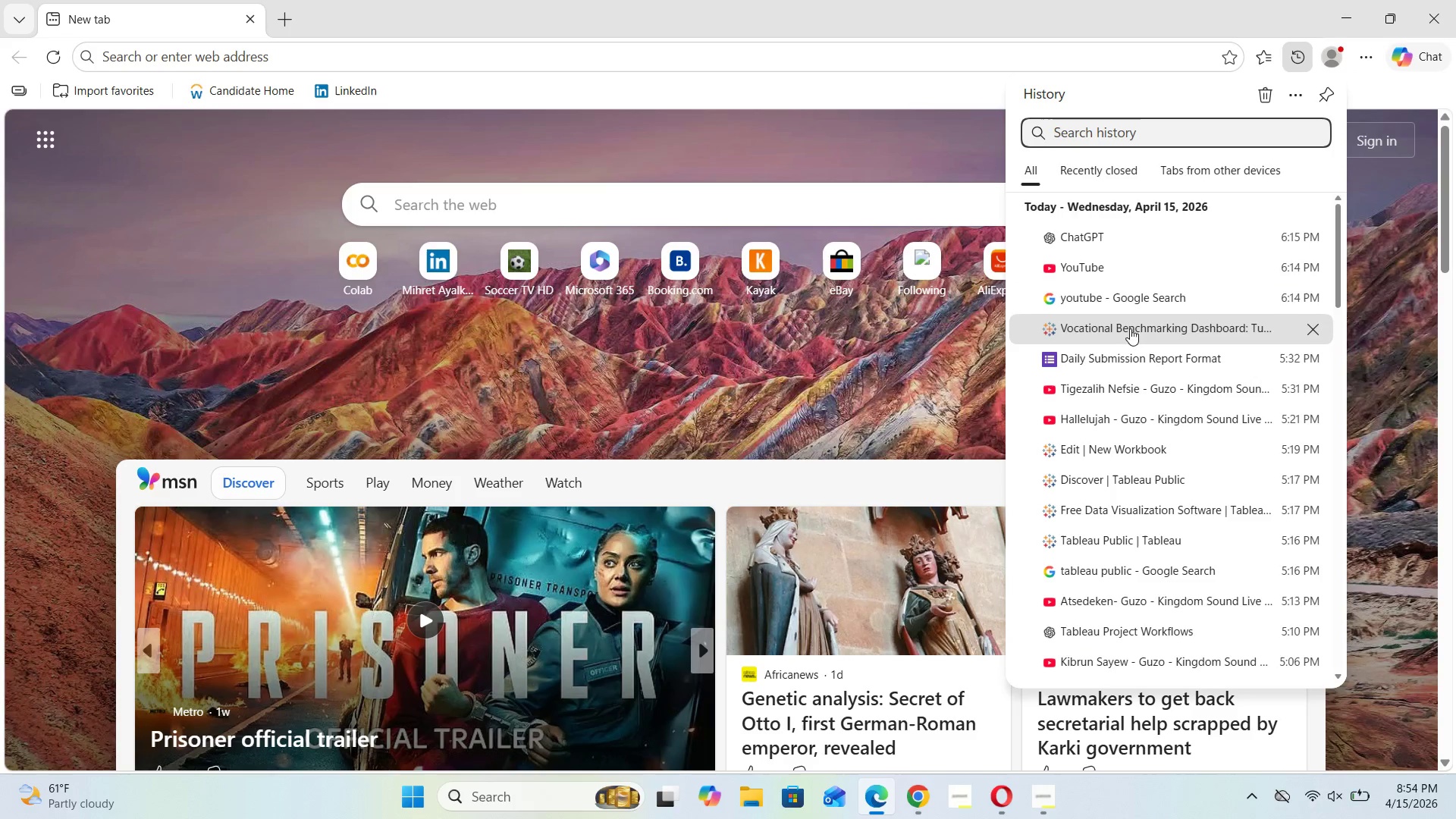 
left_click([1127, 334])
 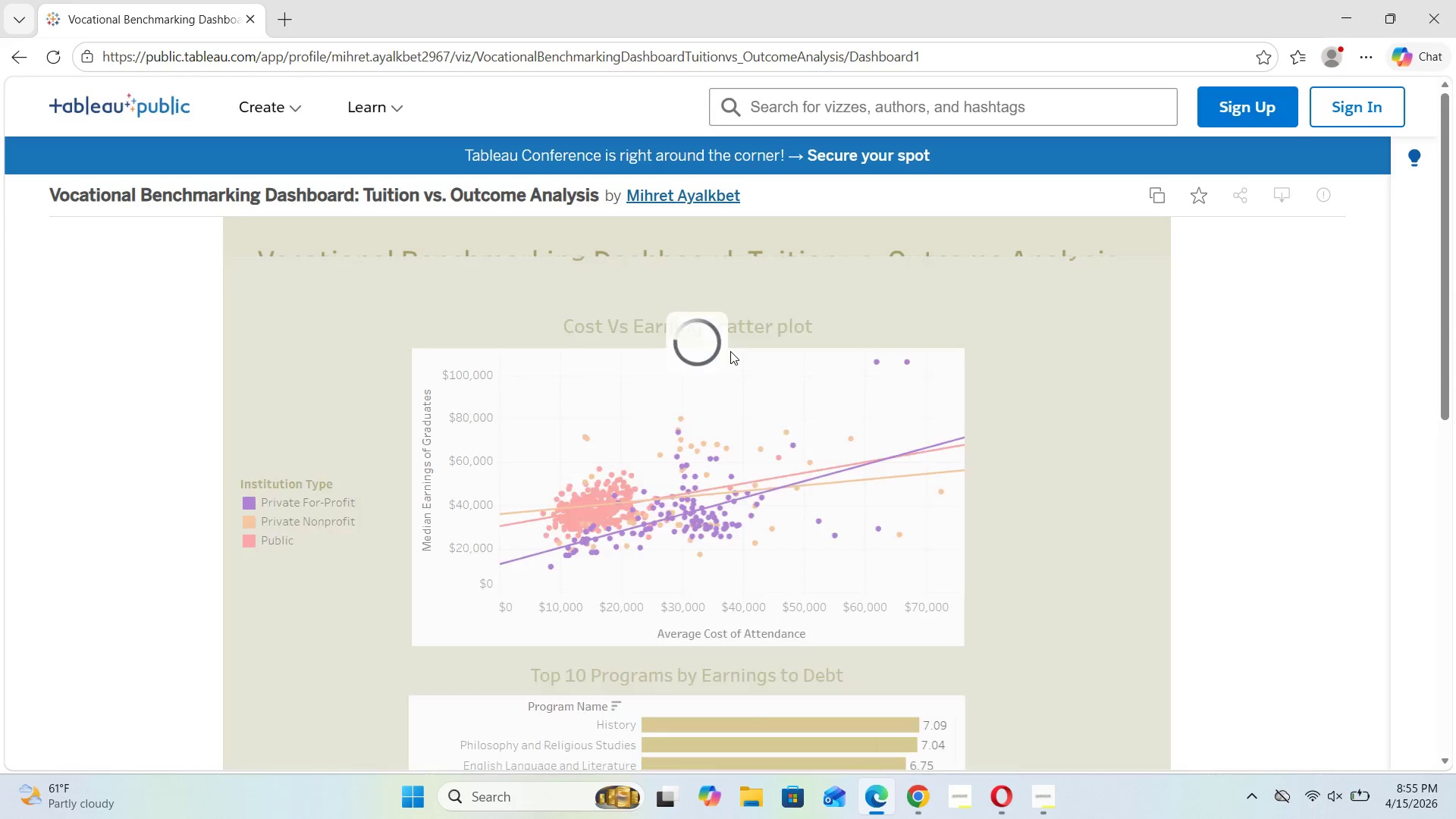 
wait(7.89)
 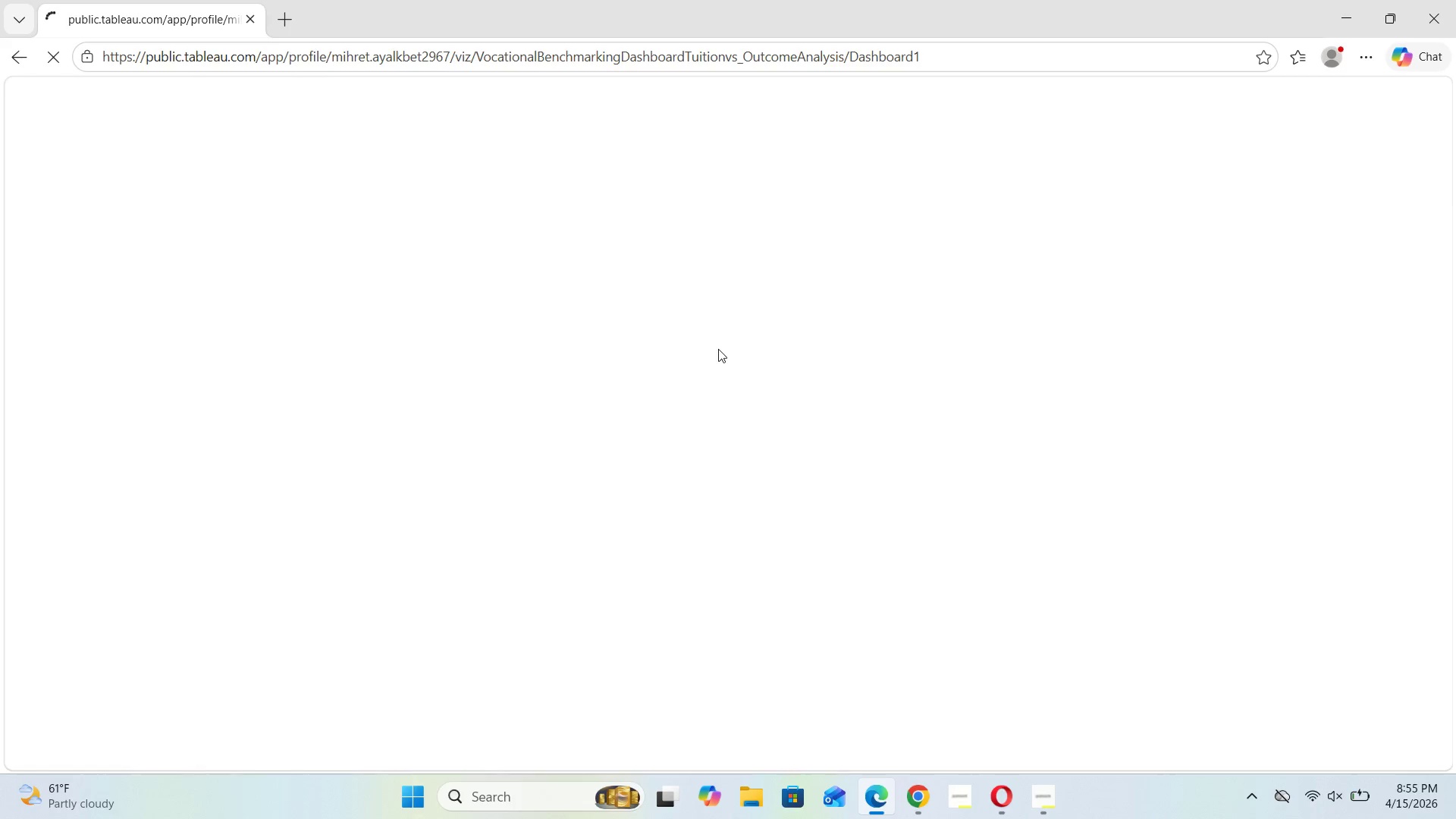 
left_click([709, 199])
 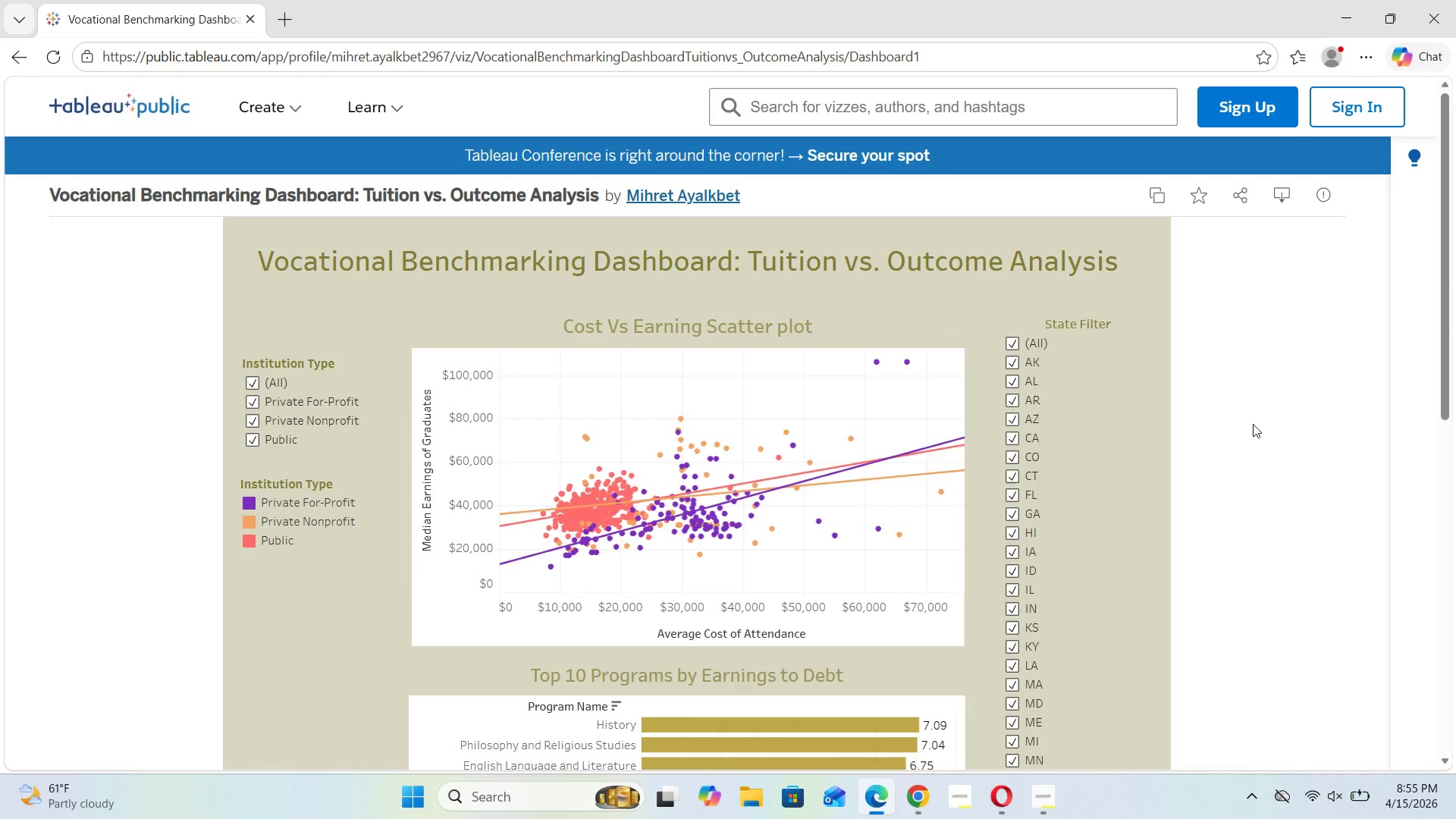 
scroll: coordinate [1194, 431], scroll_direction: up, amount: 2.0
 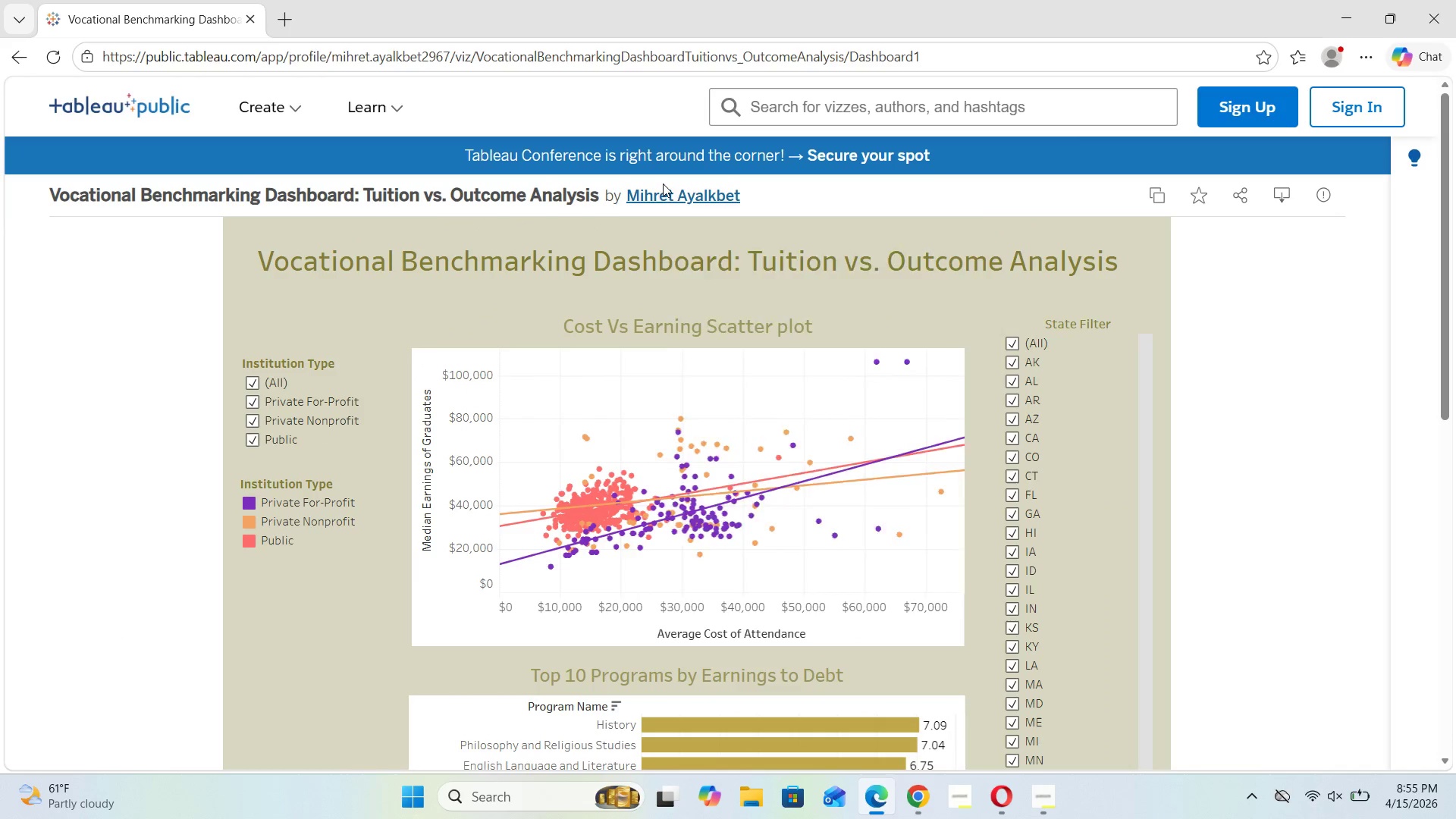 
left_click([665, 196])
 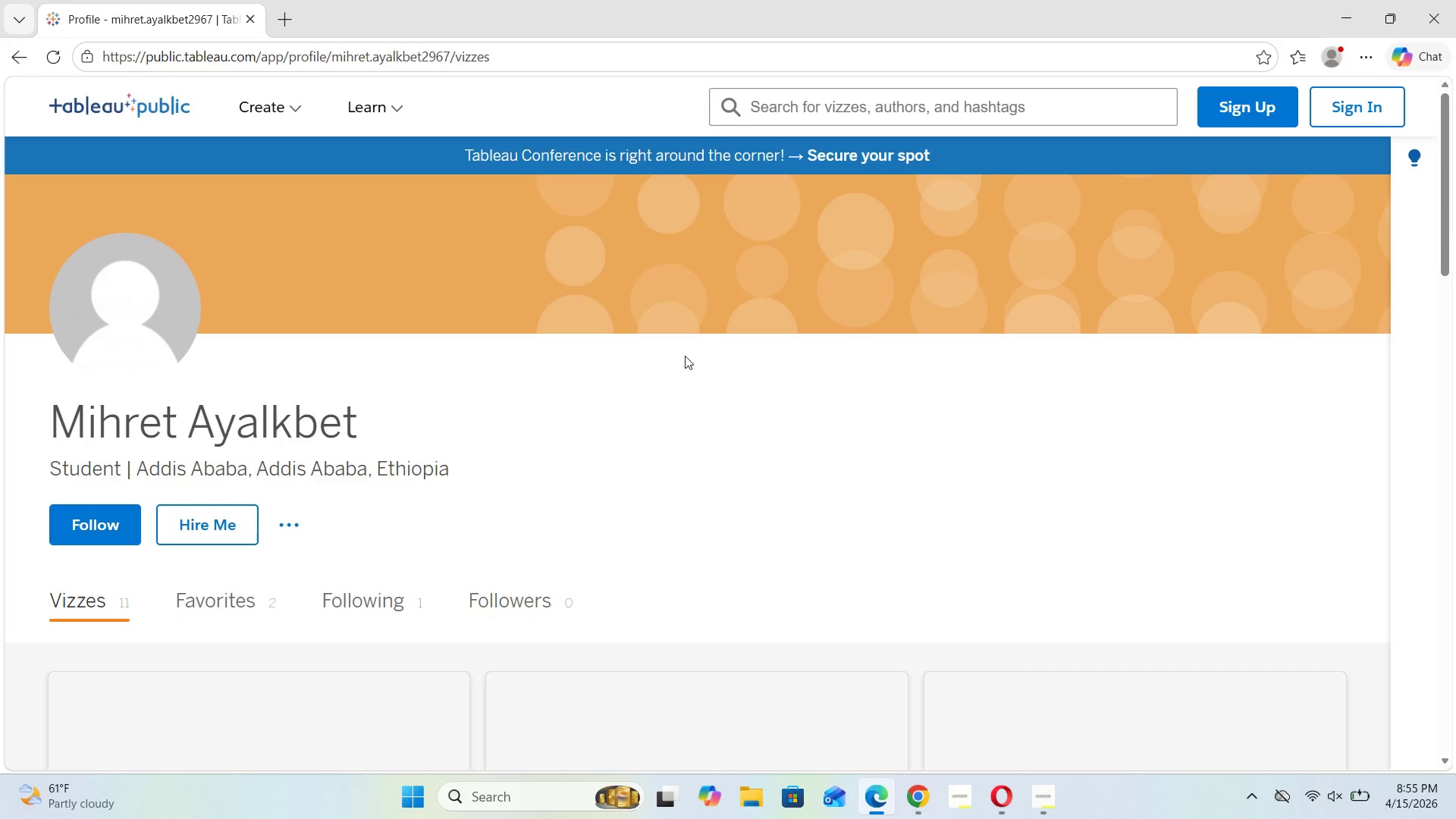 
scroll: coordinate [679, 384], scroll_direction: down, amount: 3.0
 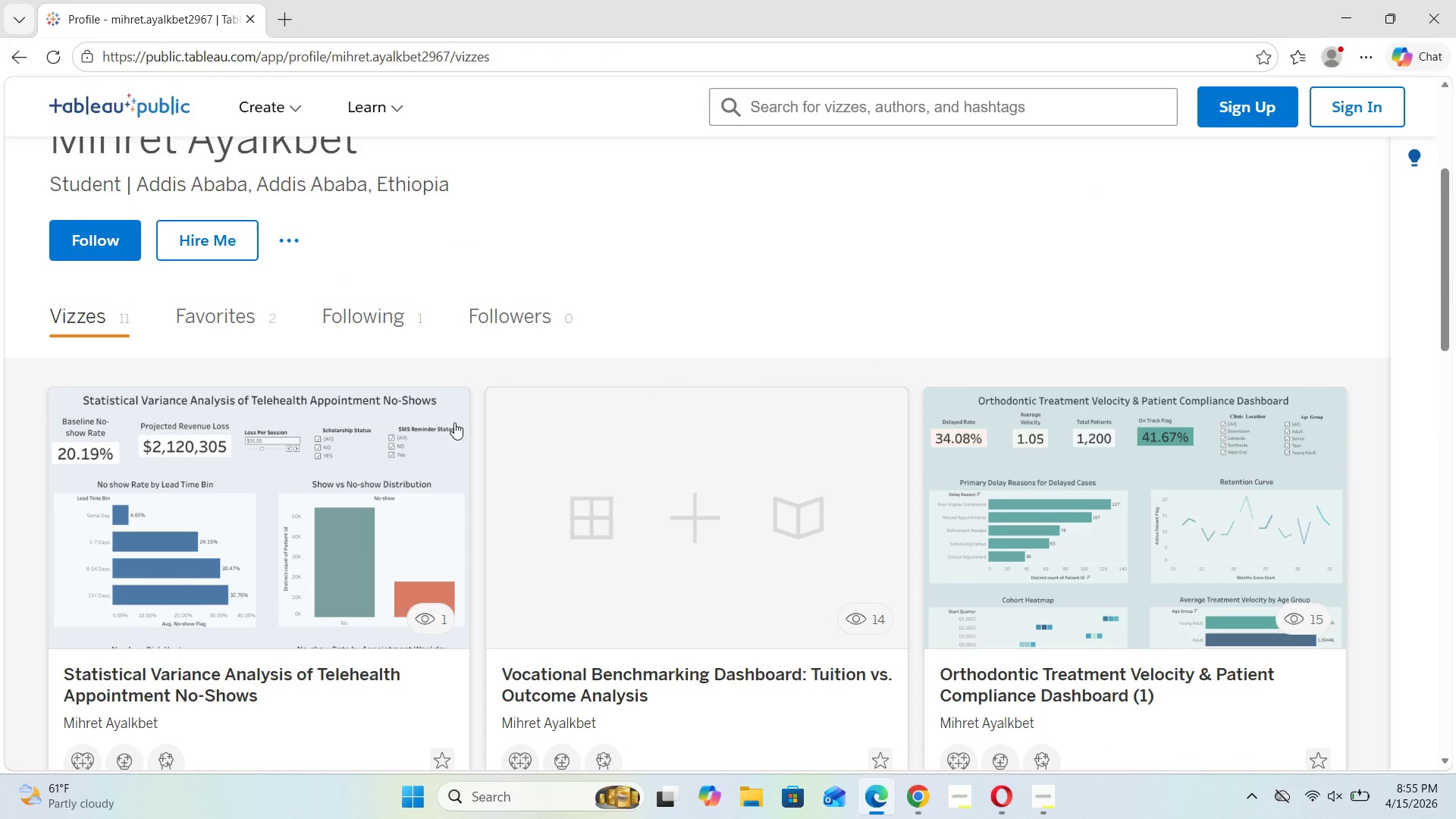 
left_click([428, 439])
 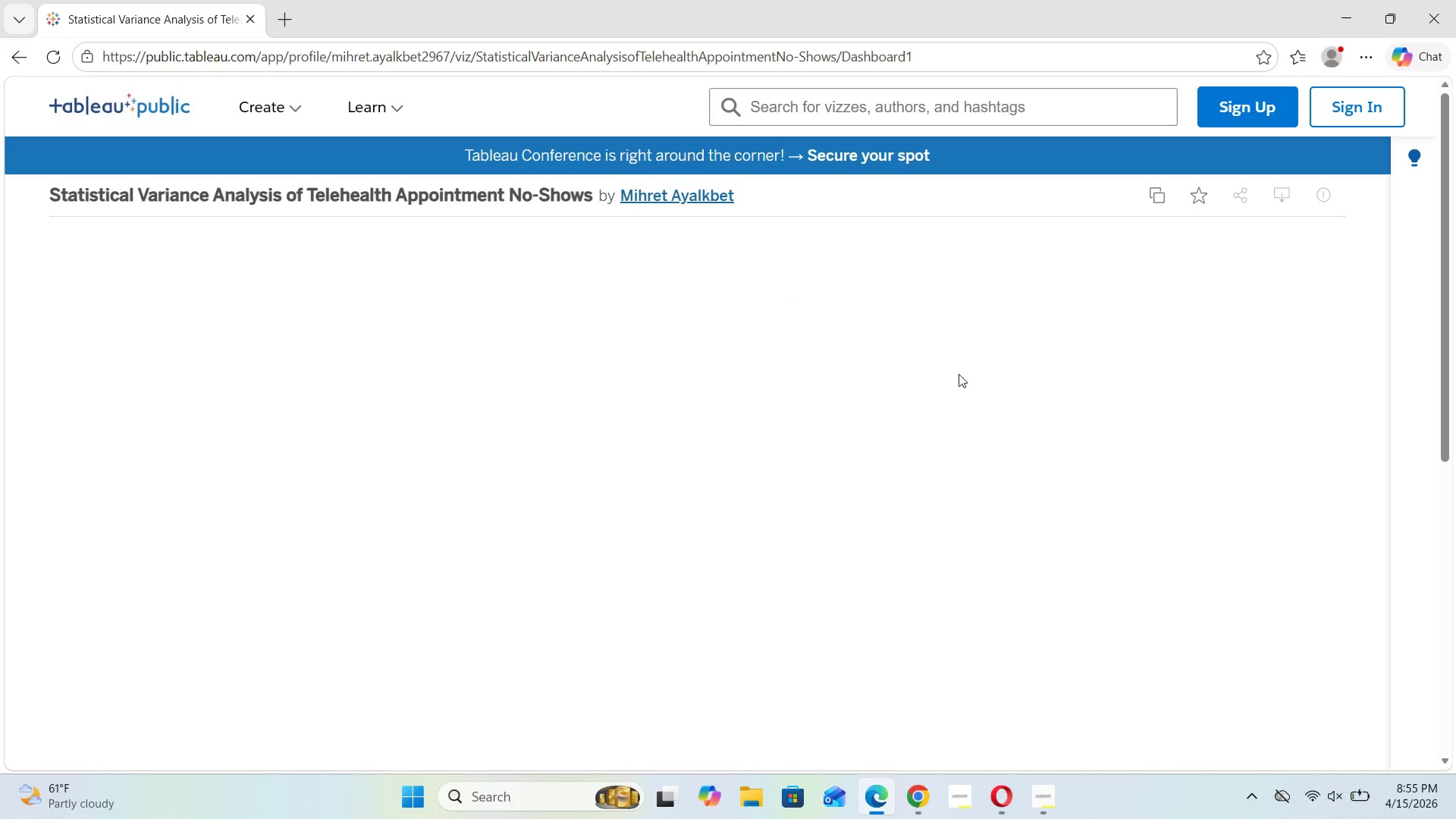 
mouse_move([964, 387])
 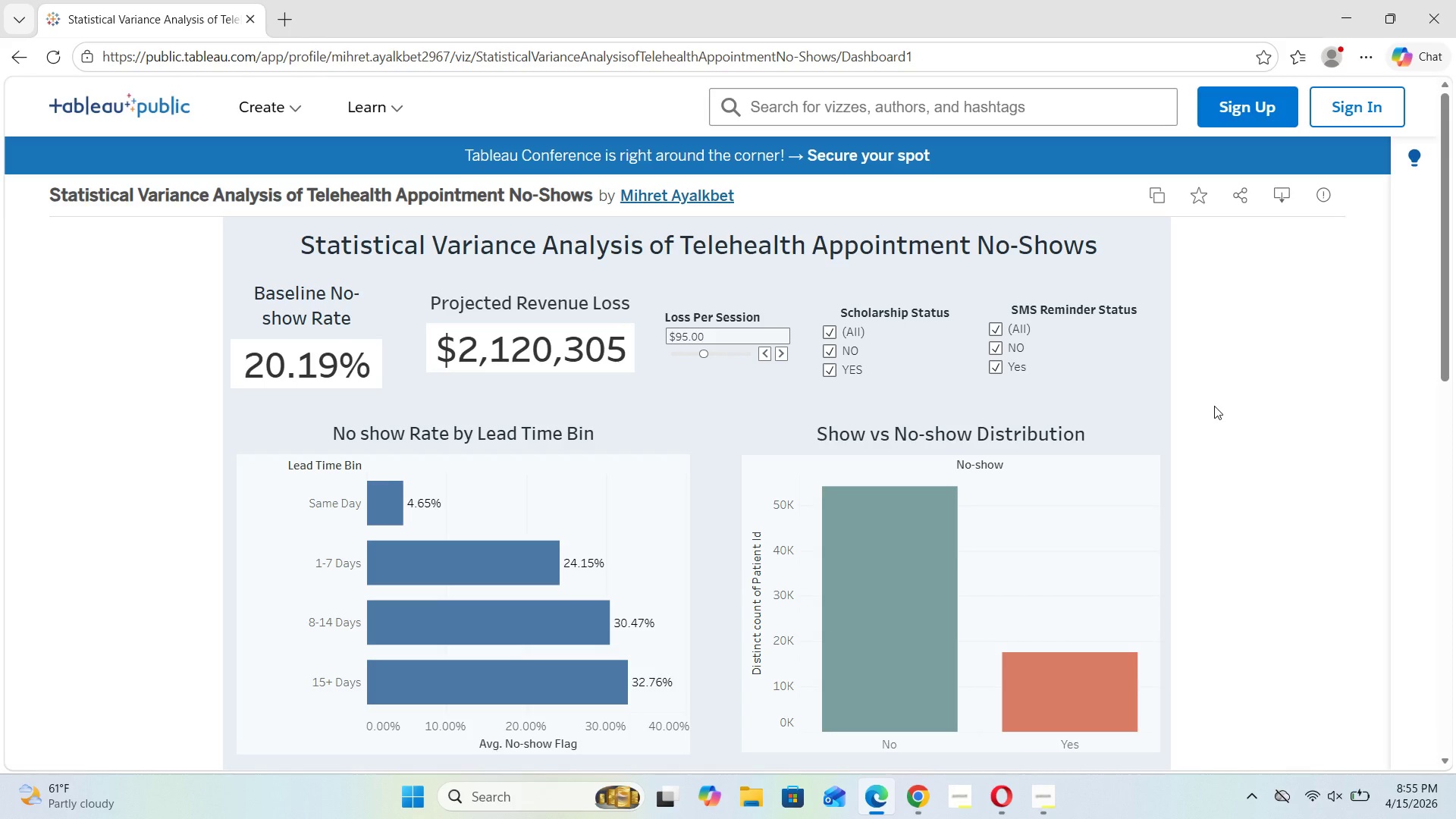 
scroll: coordinate [1214, 406], scroll_direction: down, amount: 4.0
 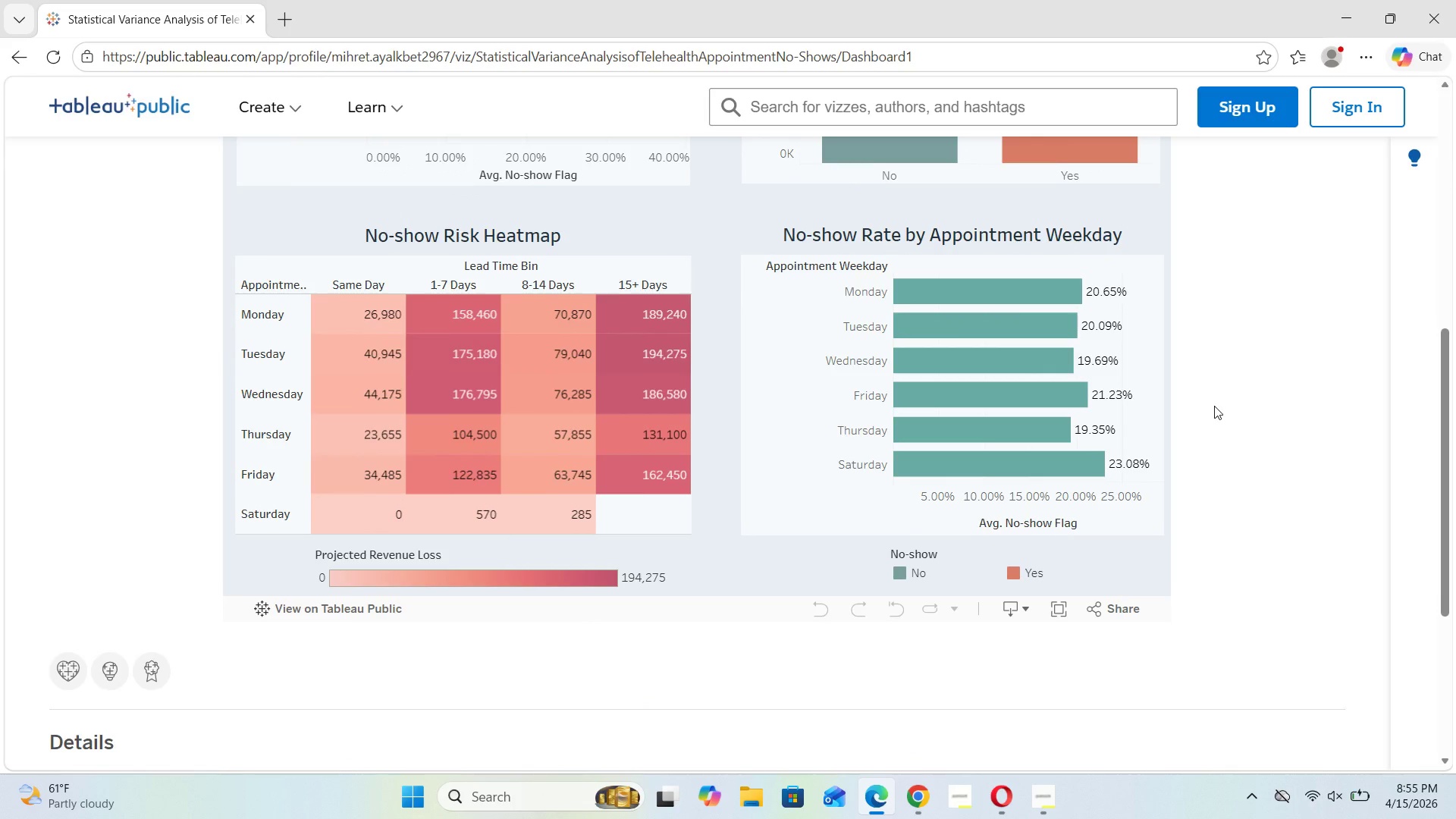 
scroll: coordinate [1214, 406], scroll_direction: up, amount: 9.0
 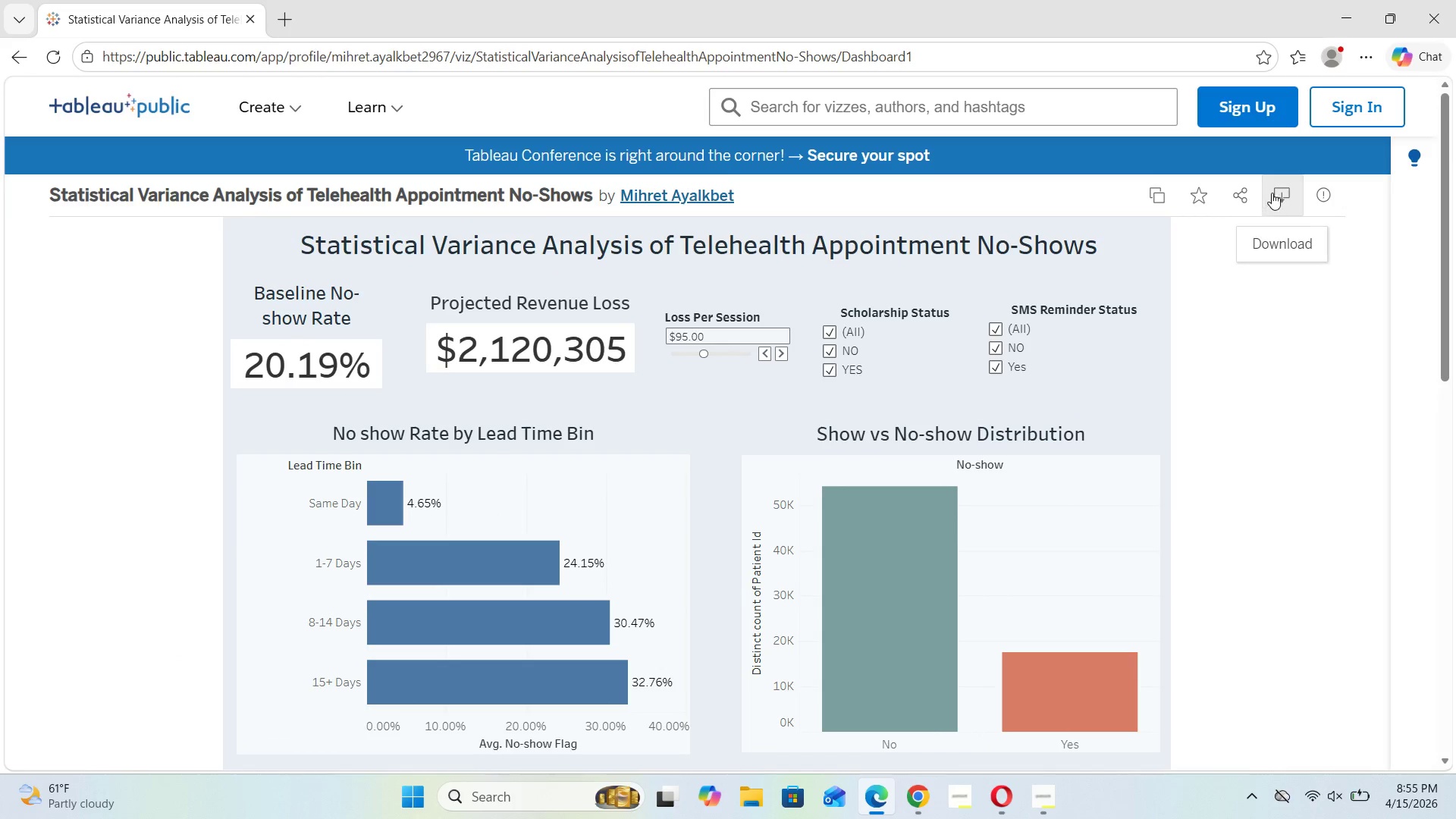 
left_click([1276, 192])
 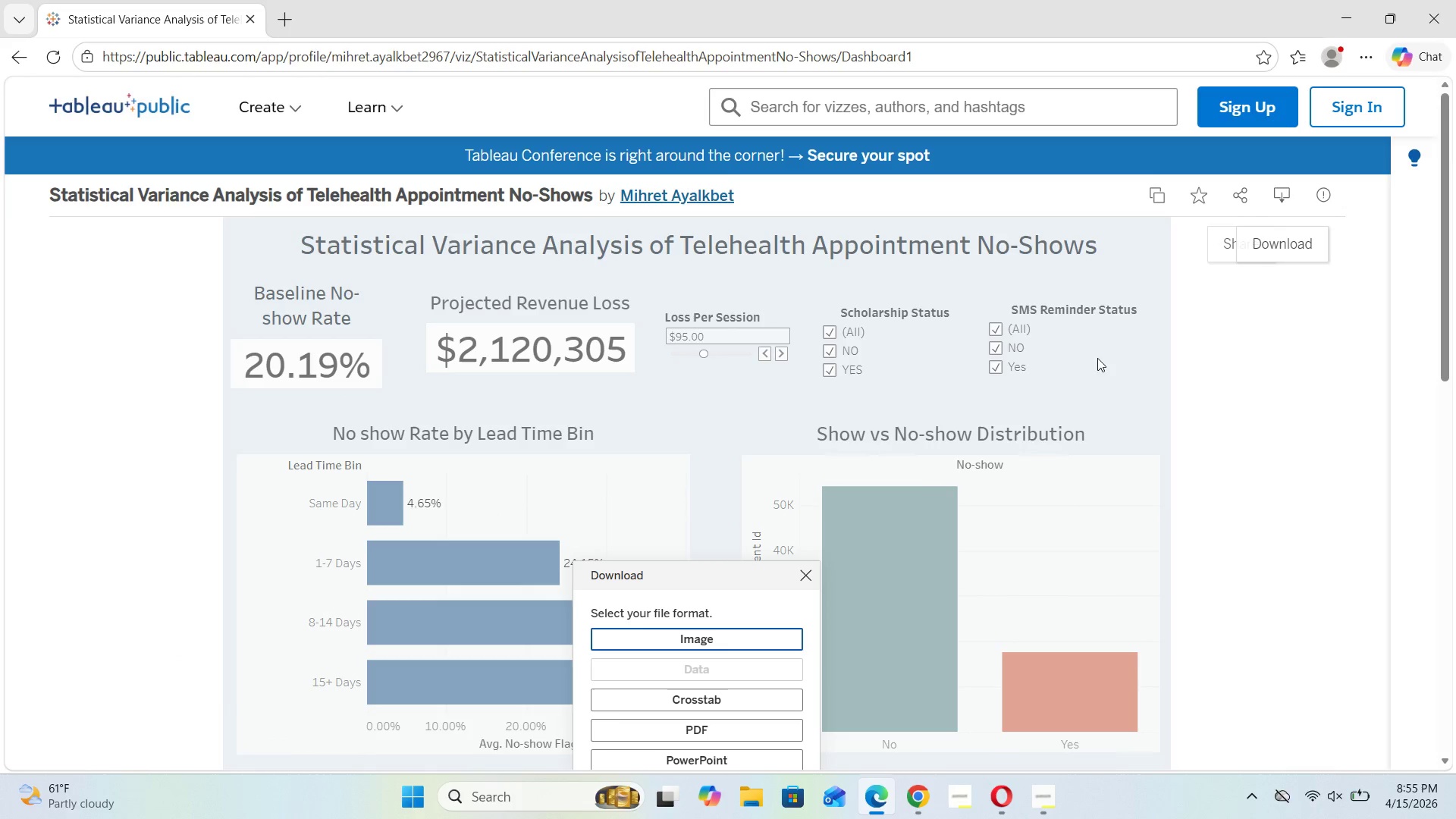 
scroll: coordinate [905, 515], scroll_direction: down, amount: 2.0
 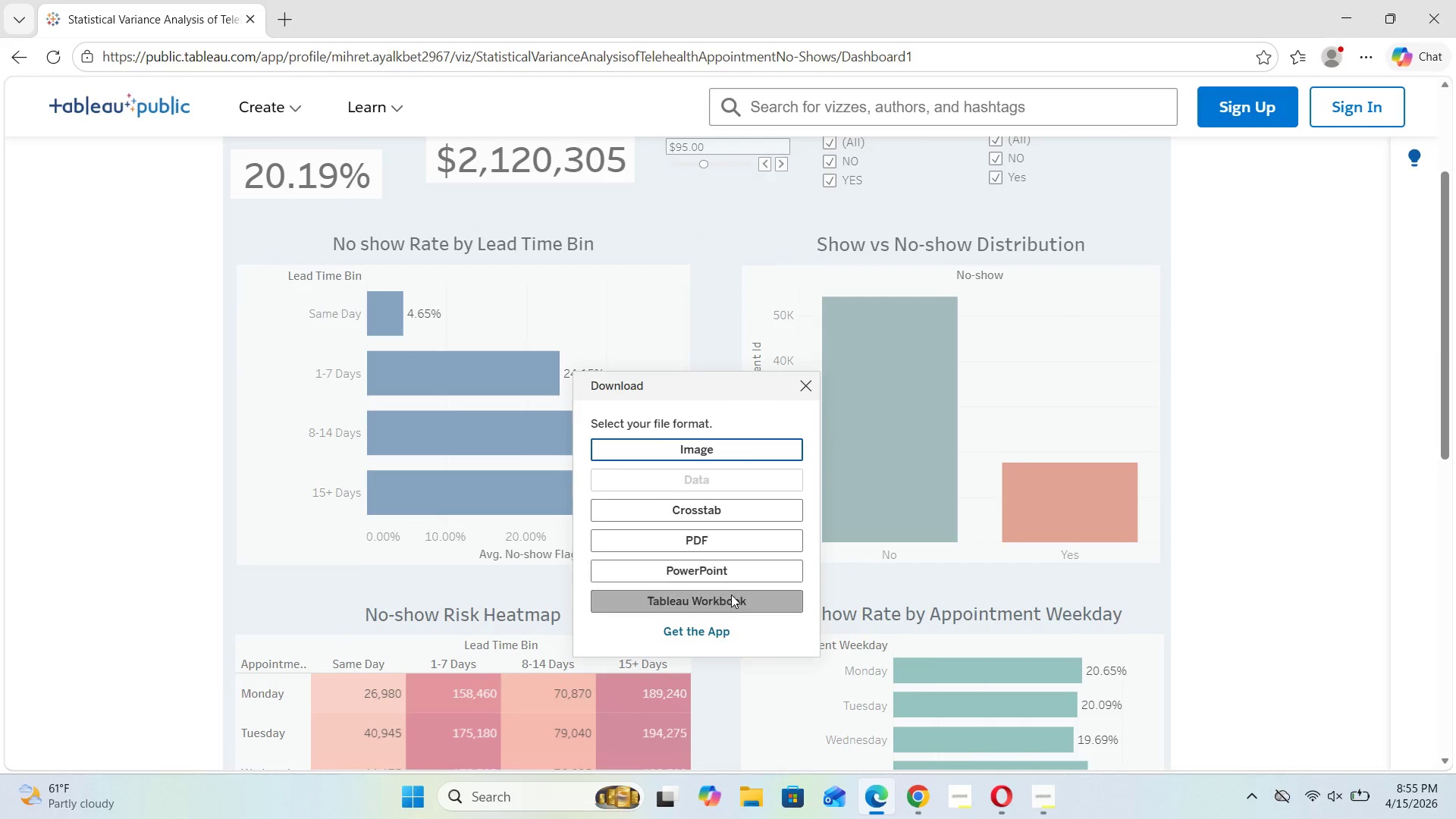 
left_click([731, 596])
 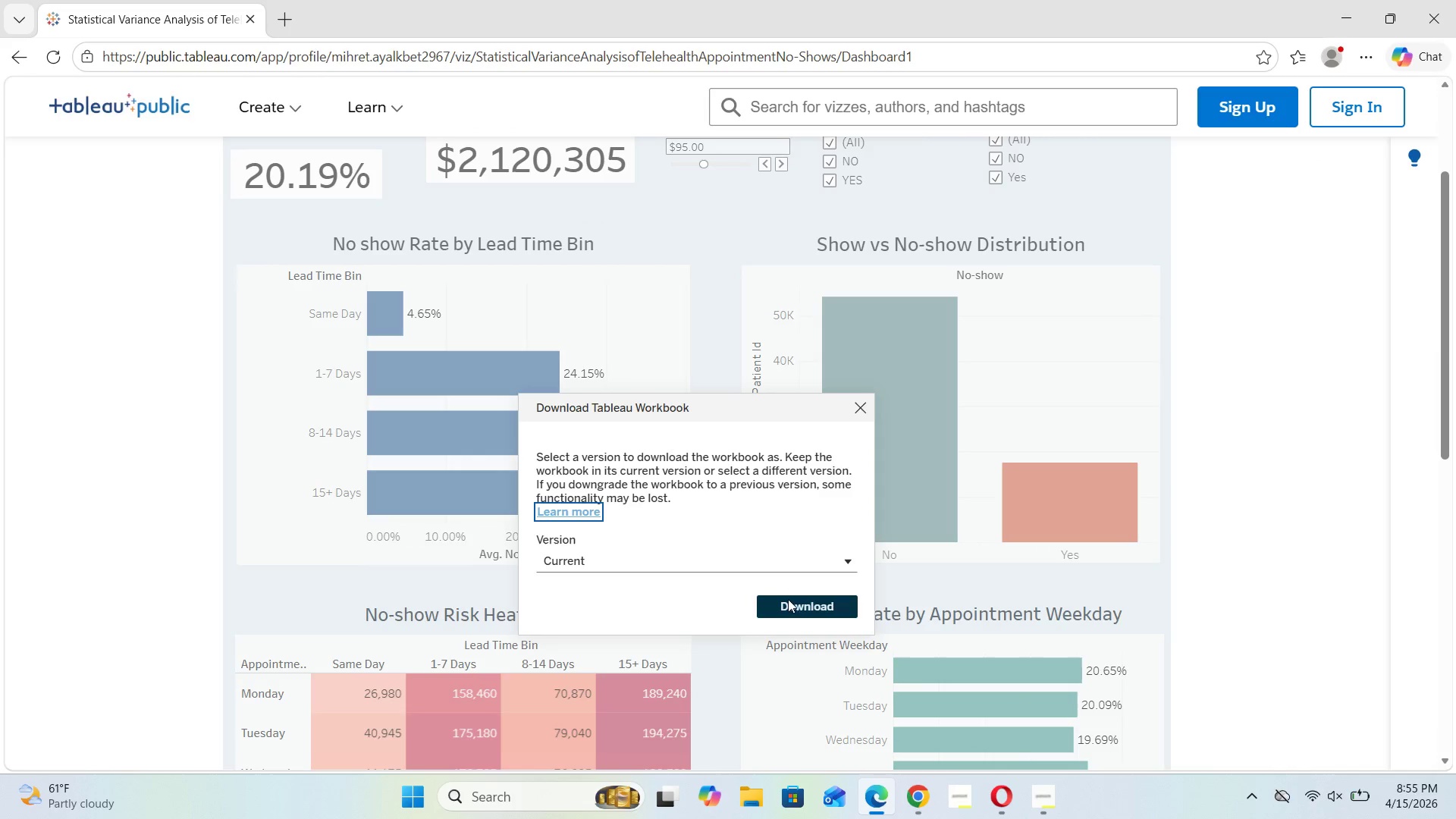 
left_click([798, 604])
 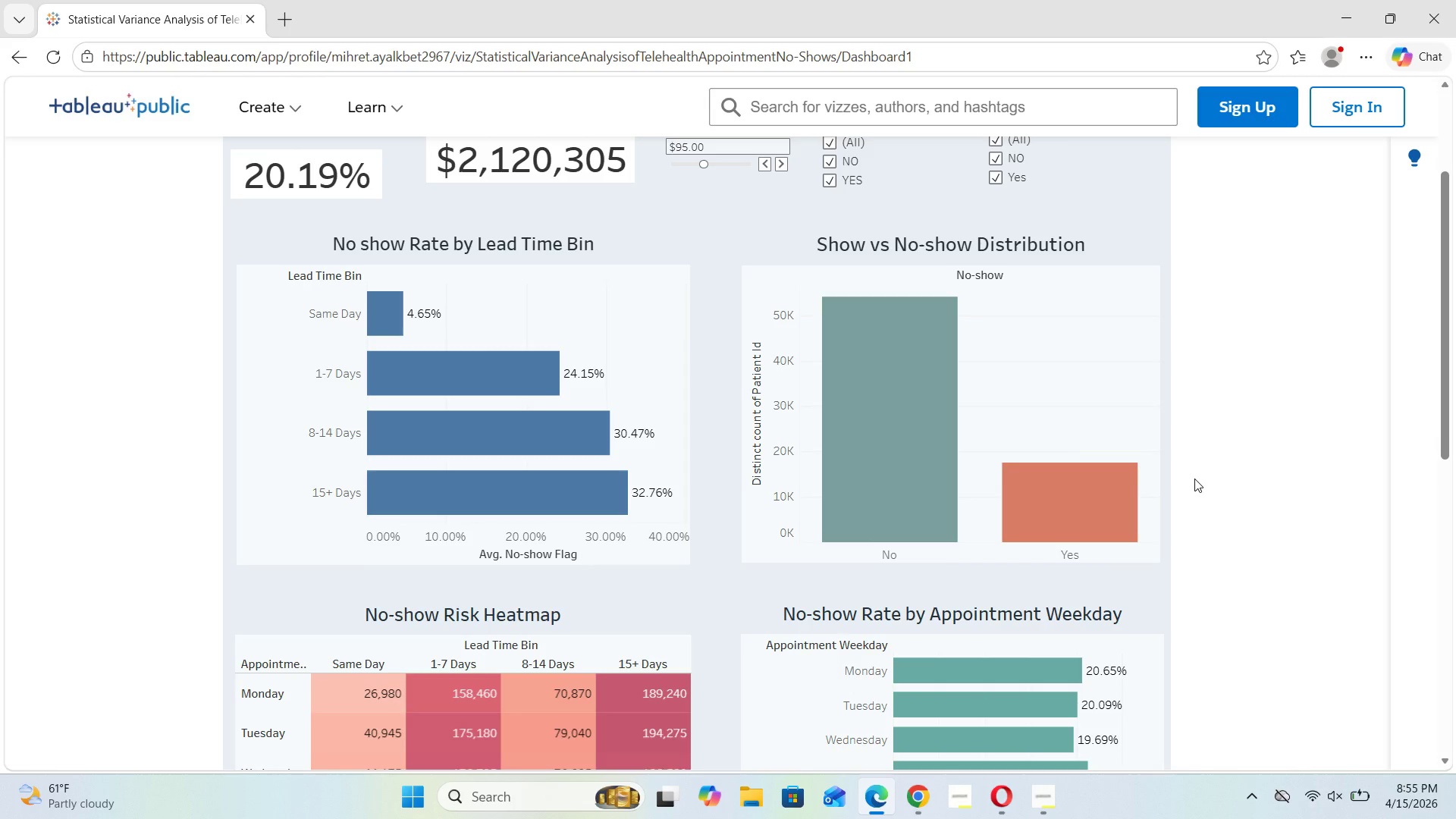 
scroll: coordinate [1194, 479], scroll_direction: down, amount: 5.0
 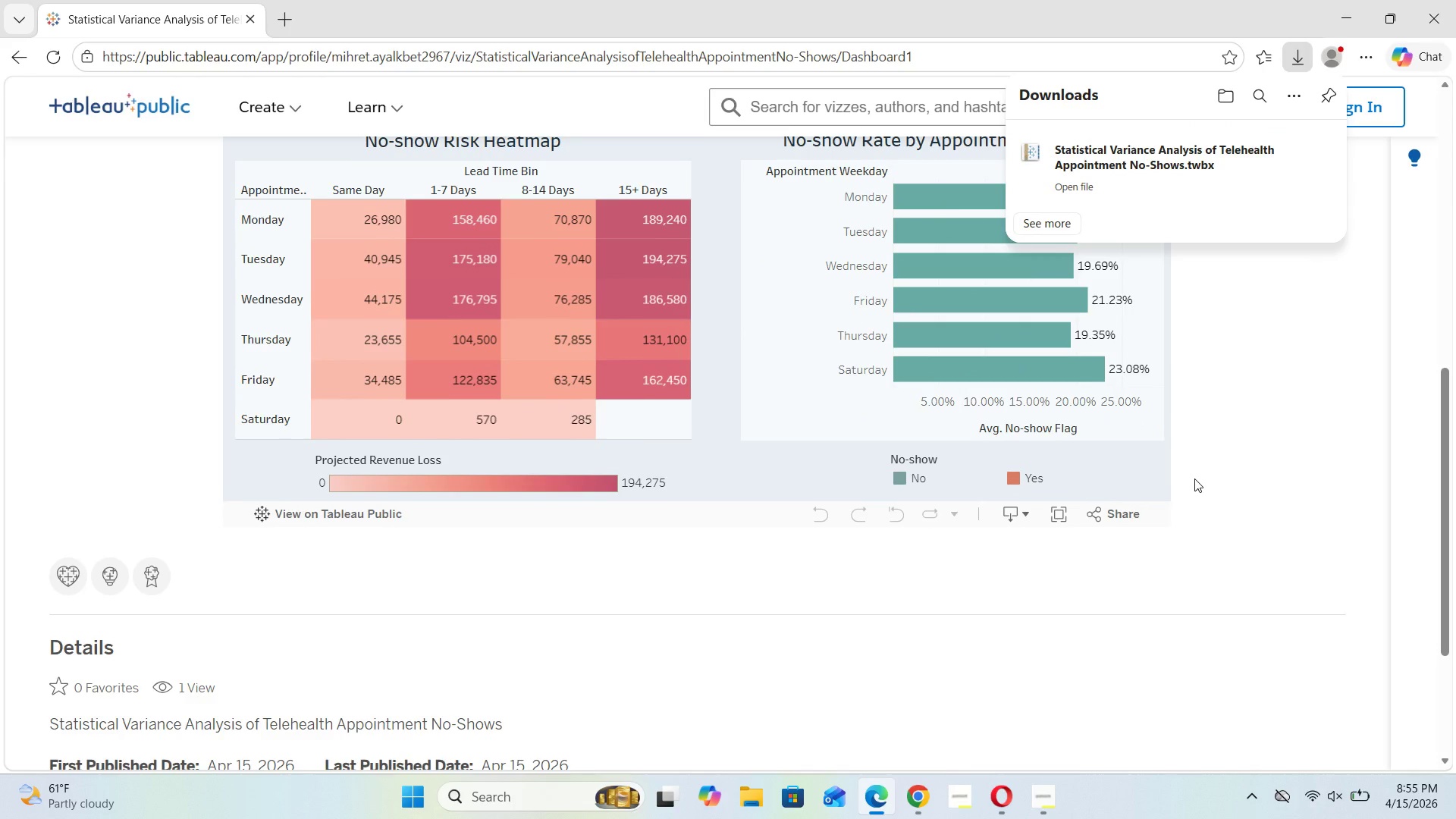 
scroll: coordinate [1194, 479], scroll_direction: up, amount: 7.0
 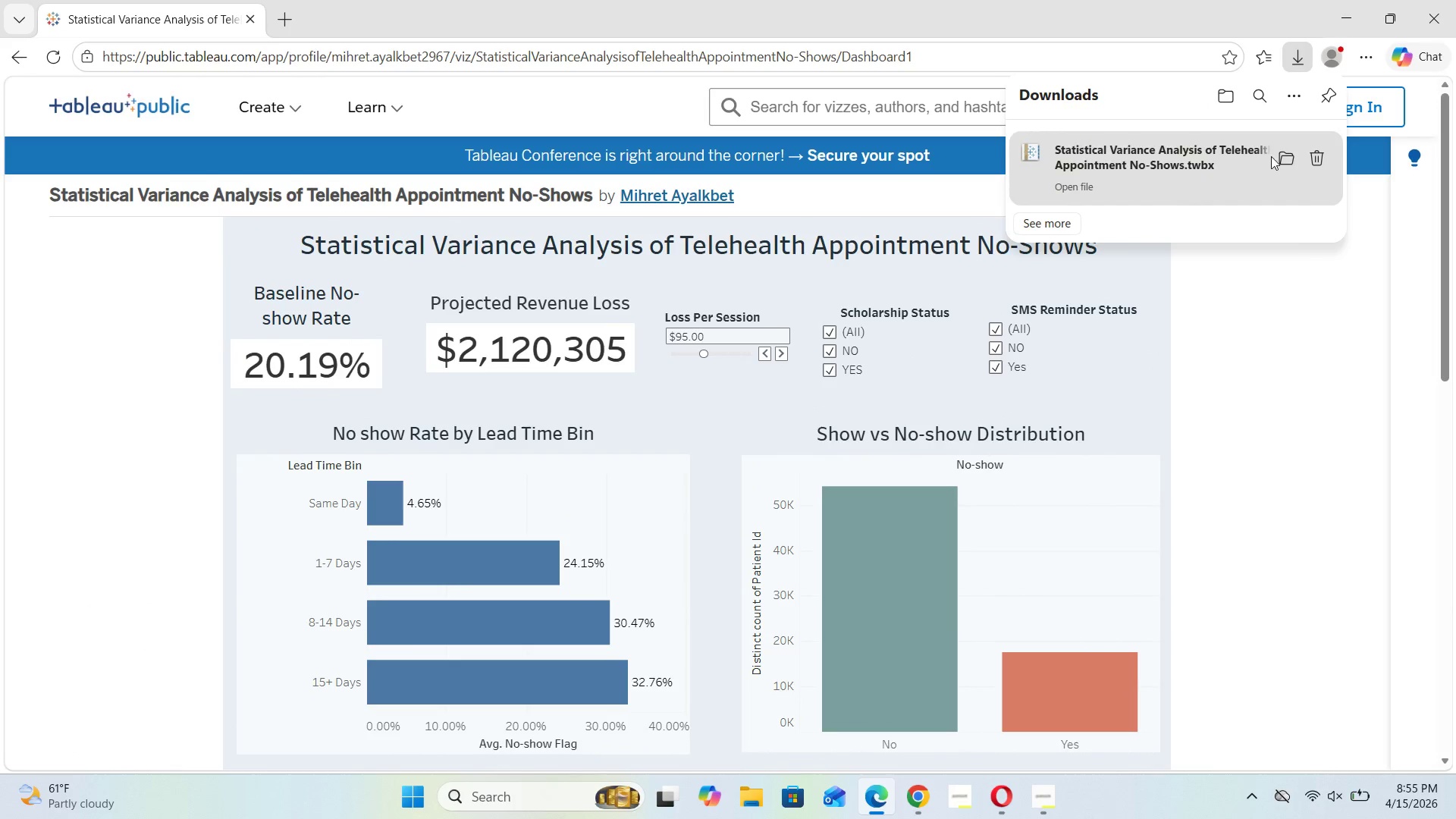 
left_click([1285, 154])
 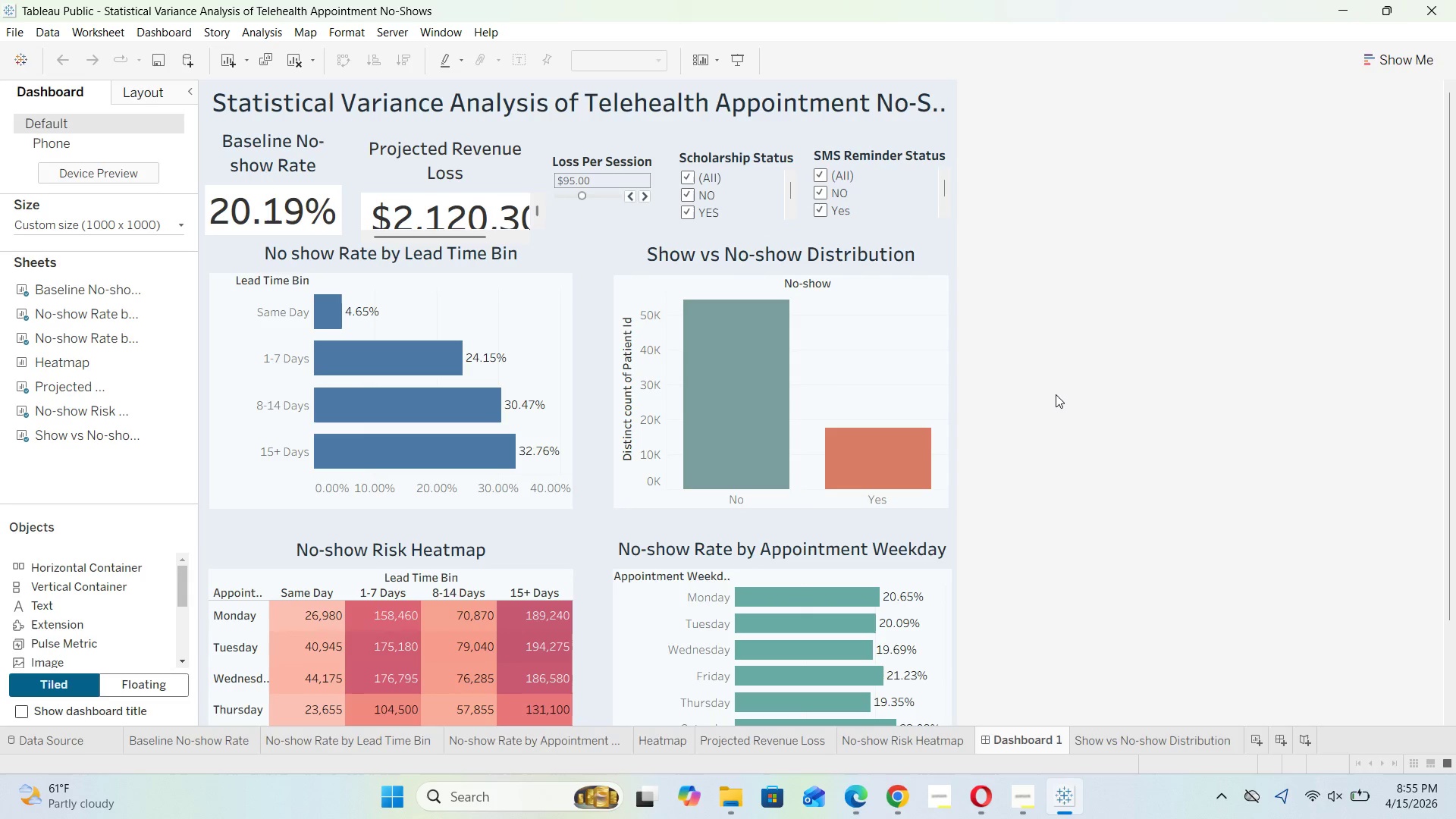 
wait(13.09)
 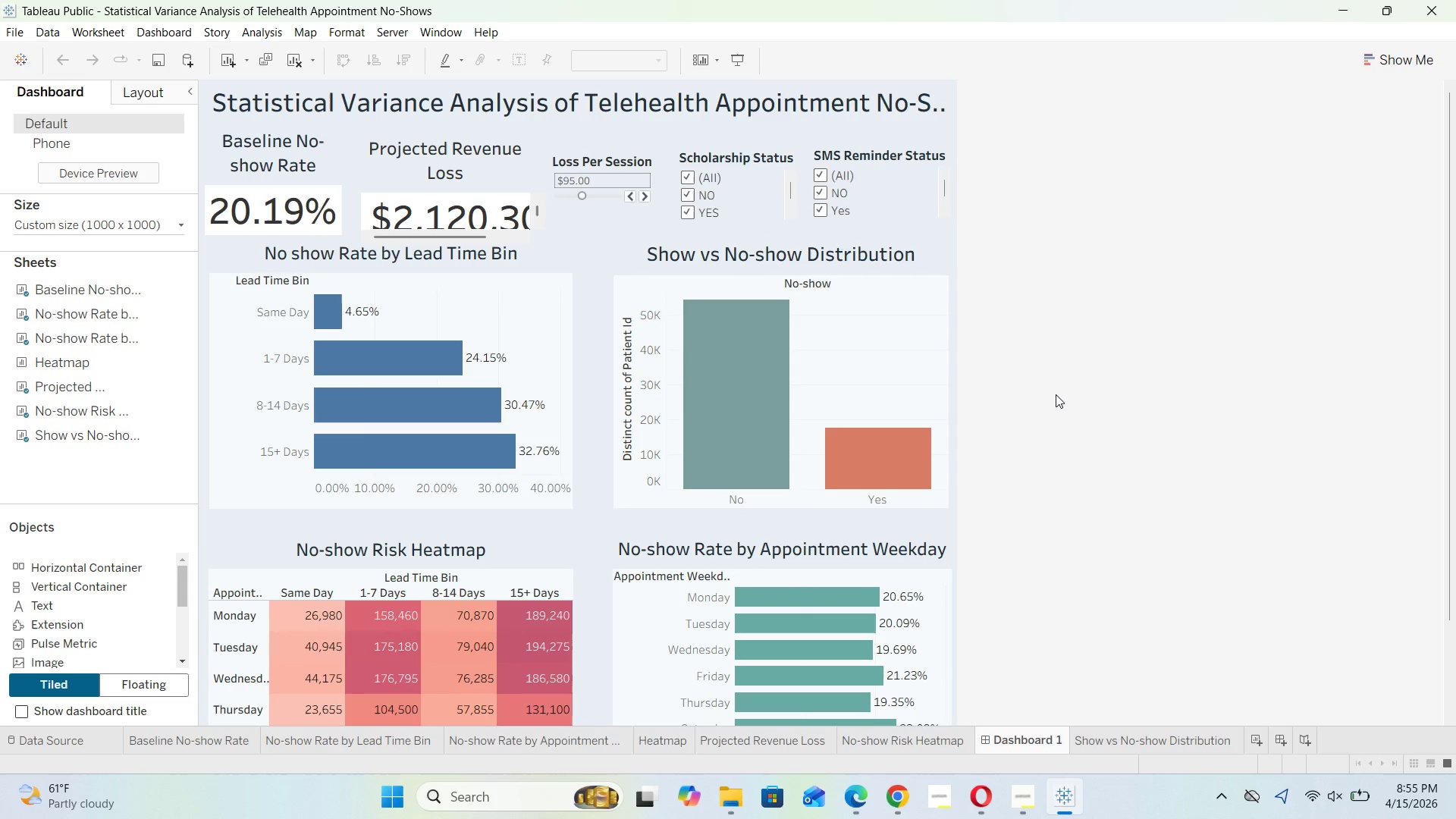 
scroll: coordinate [587, 356], scroll_direction: down, amount: 20.0
 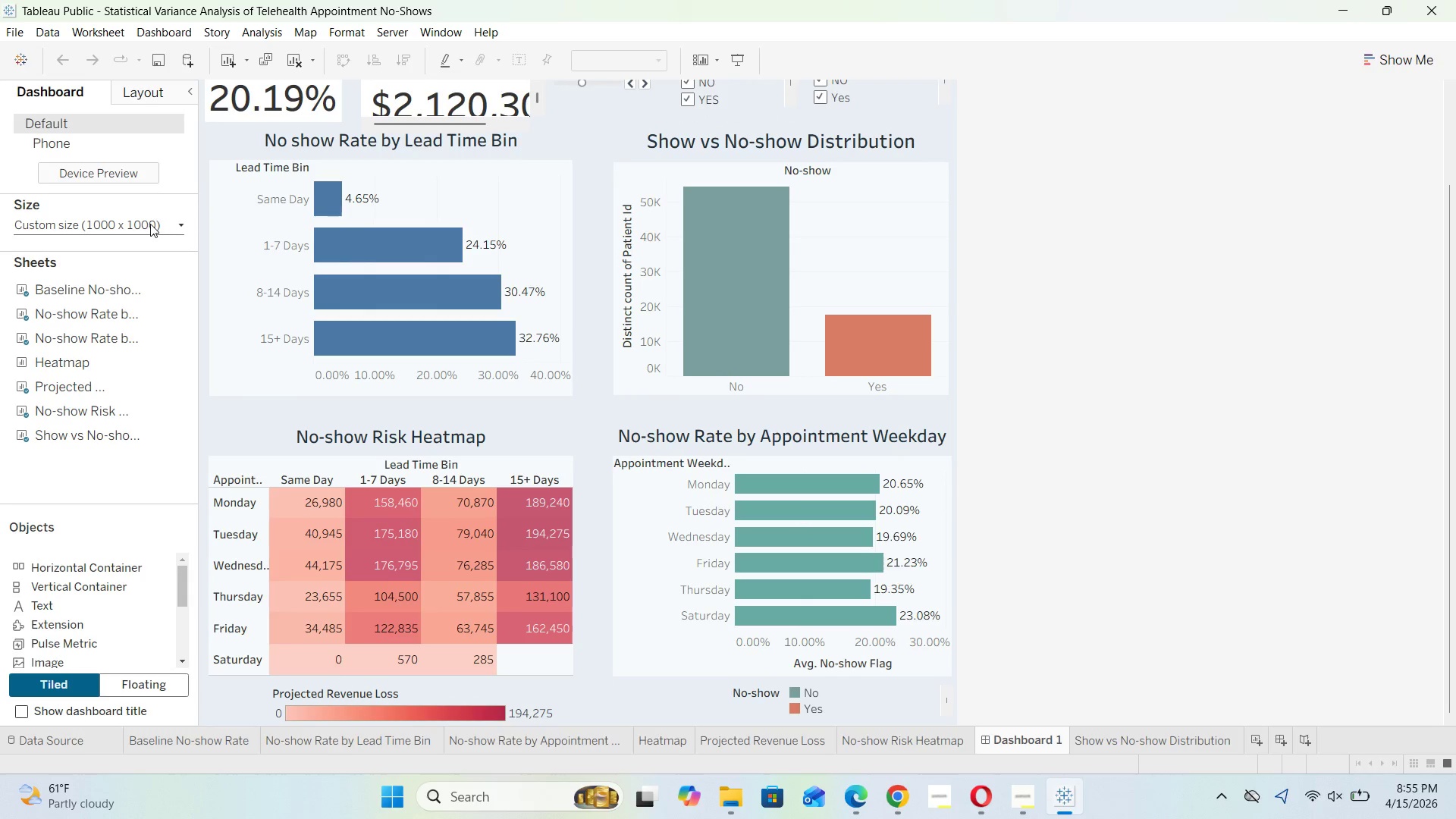 
left_click([172, 225])
 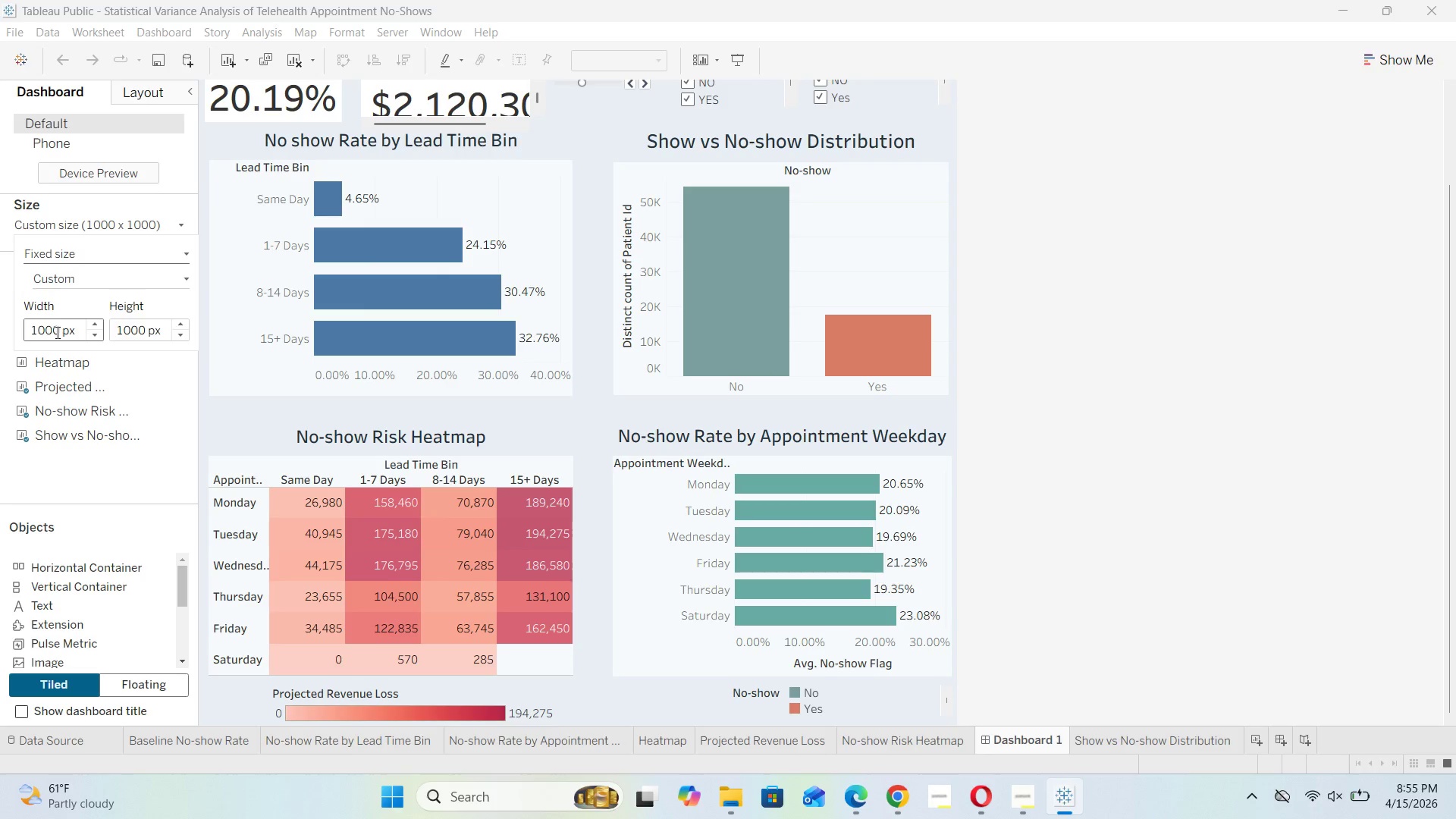 
left_click([58, 331])
 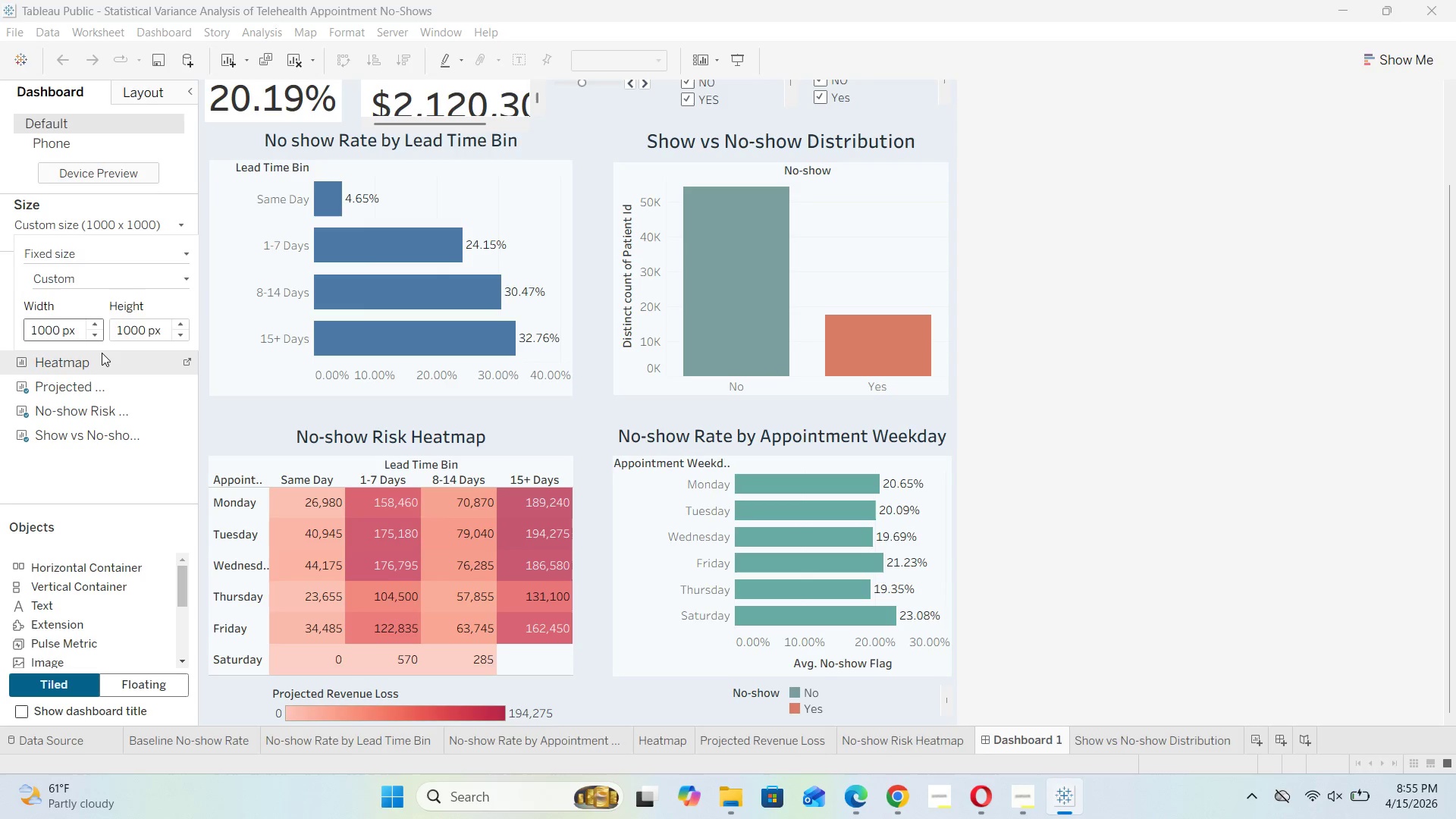 
key(Backspace)
key(Backspace)
key(Backspace)
type(200)
 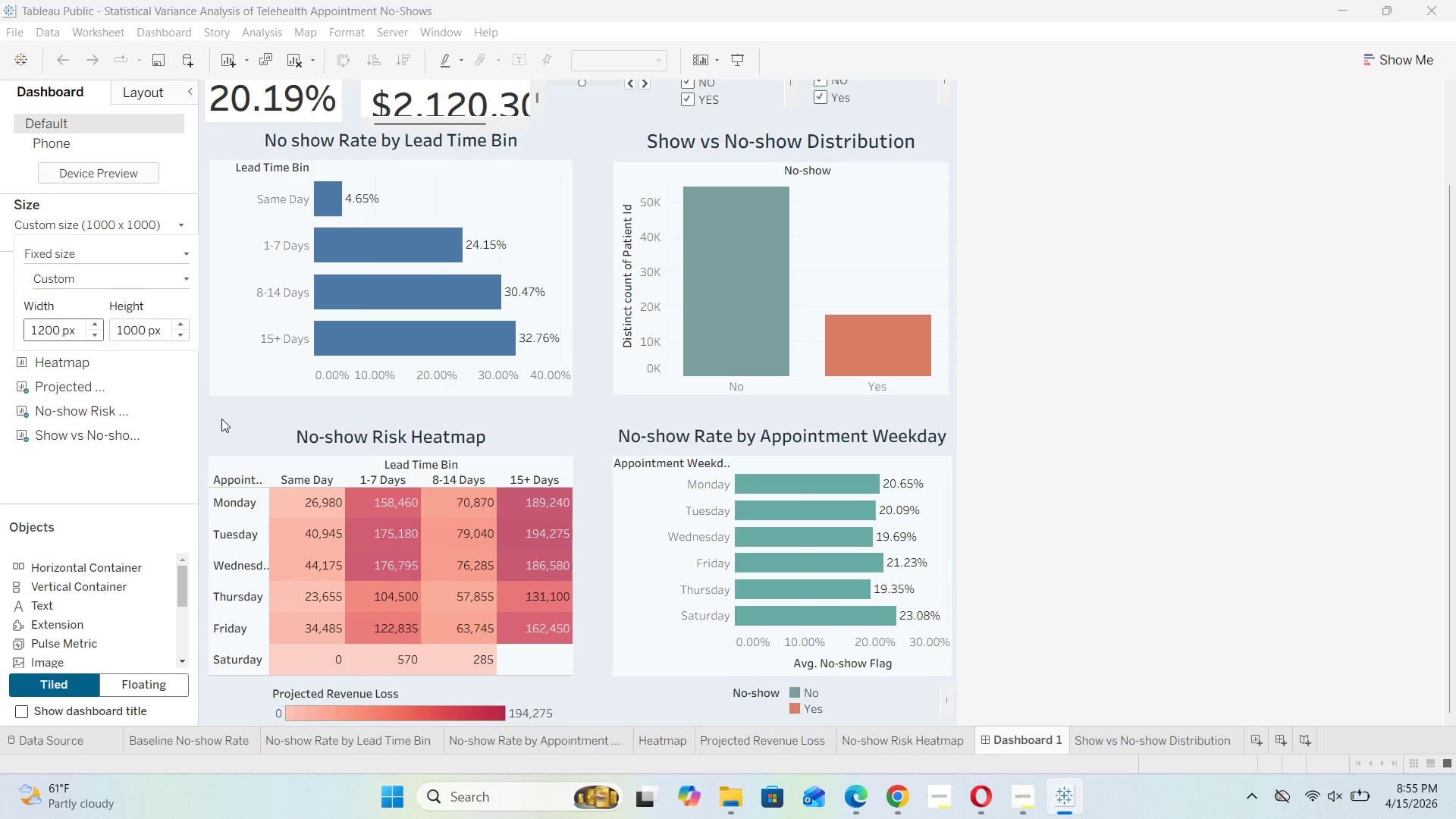 
left_click([209, 412])
 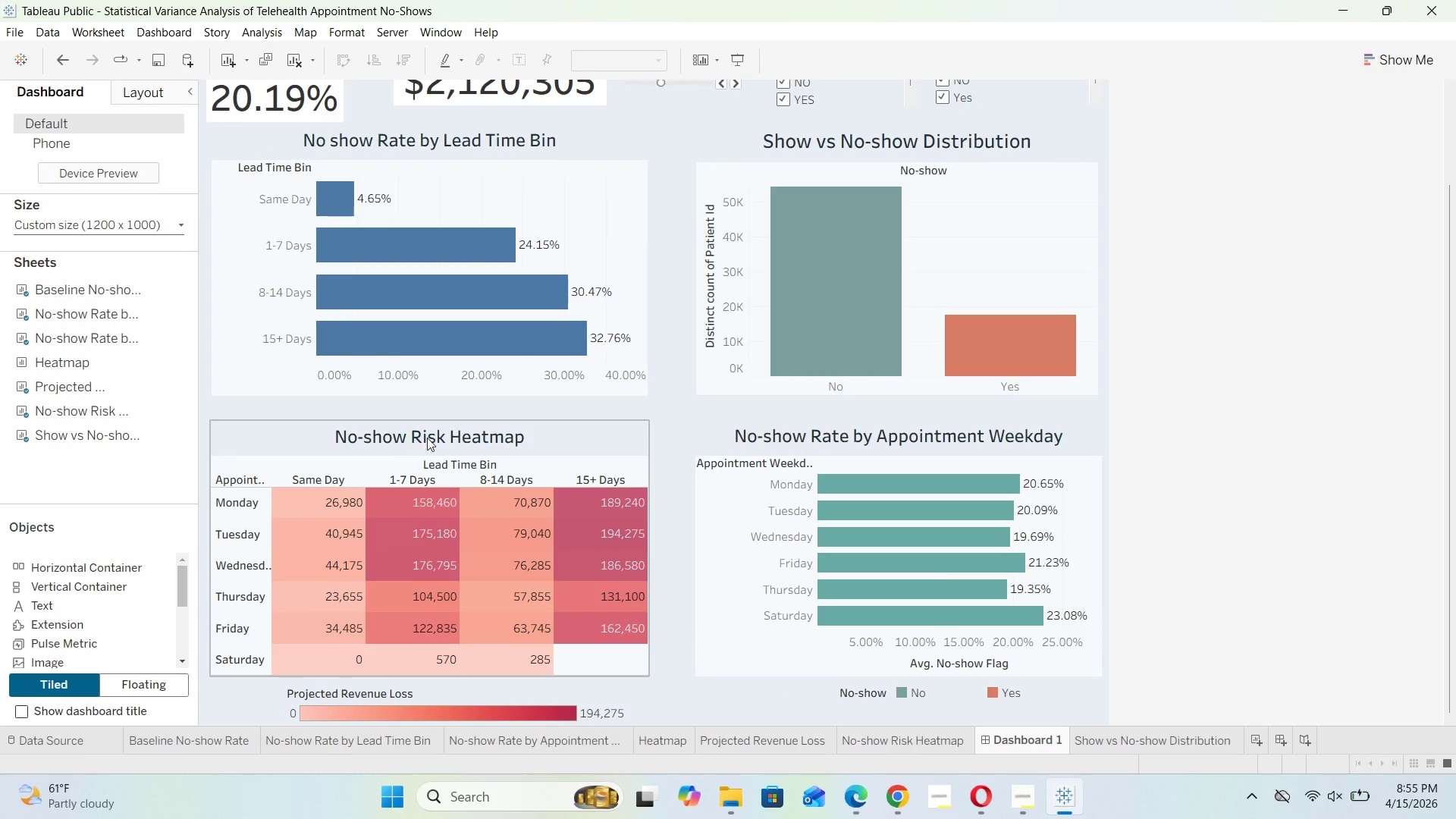 
scroll: coordinate [440, 438], scroll_direction: up, amount: 20.0
 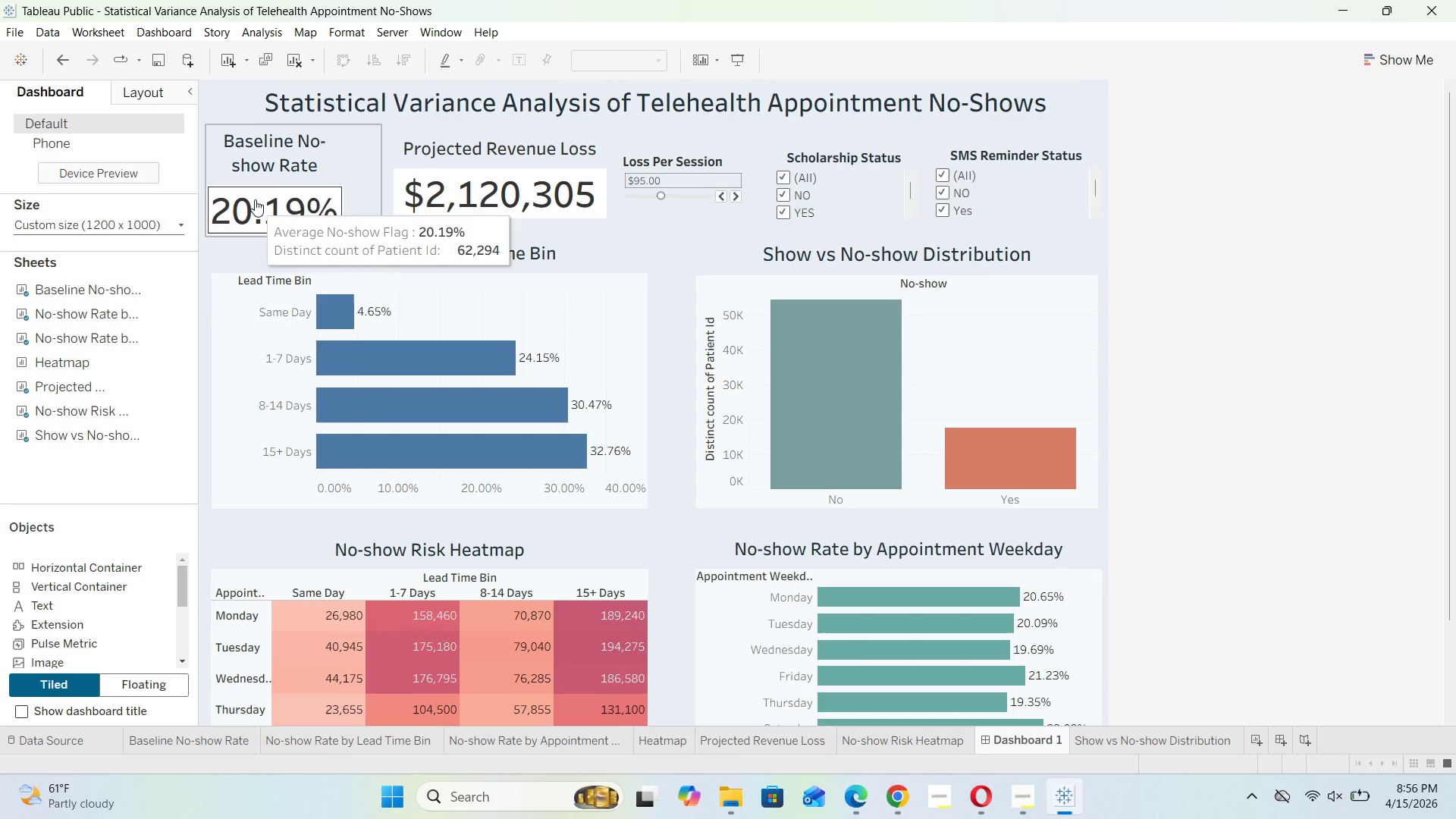 
left_click([351, 189])
 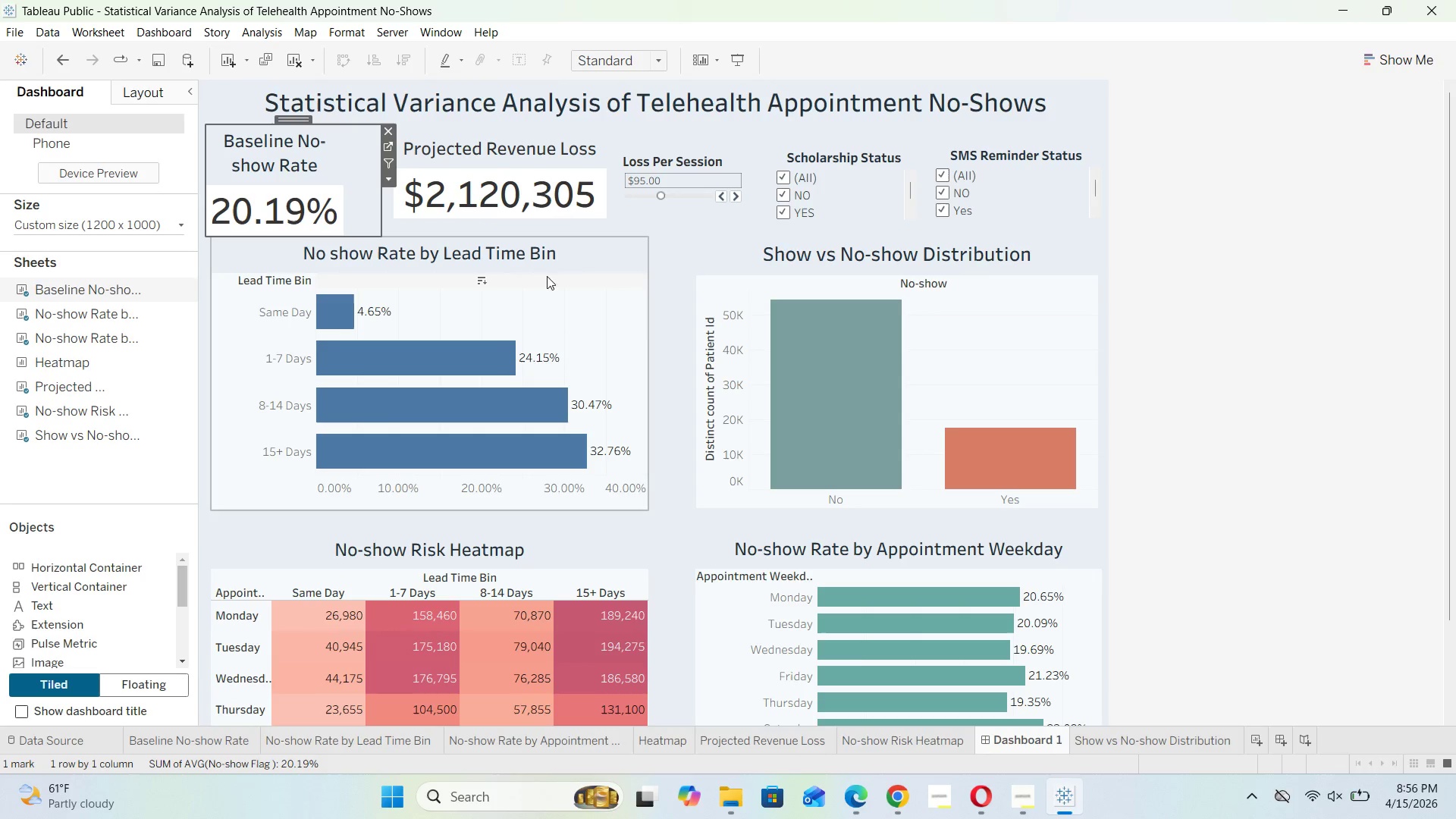 
left_click([604, 276])
 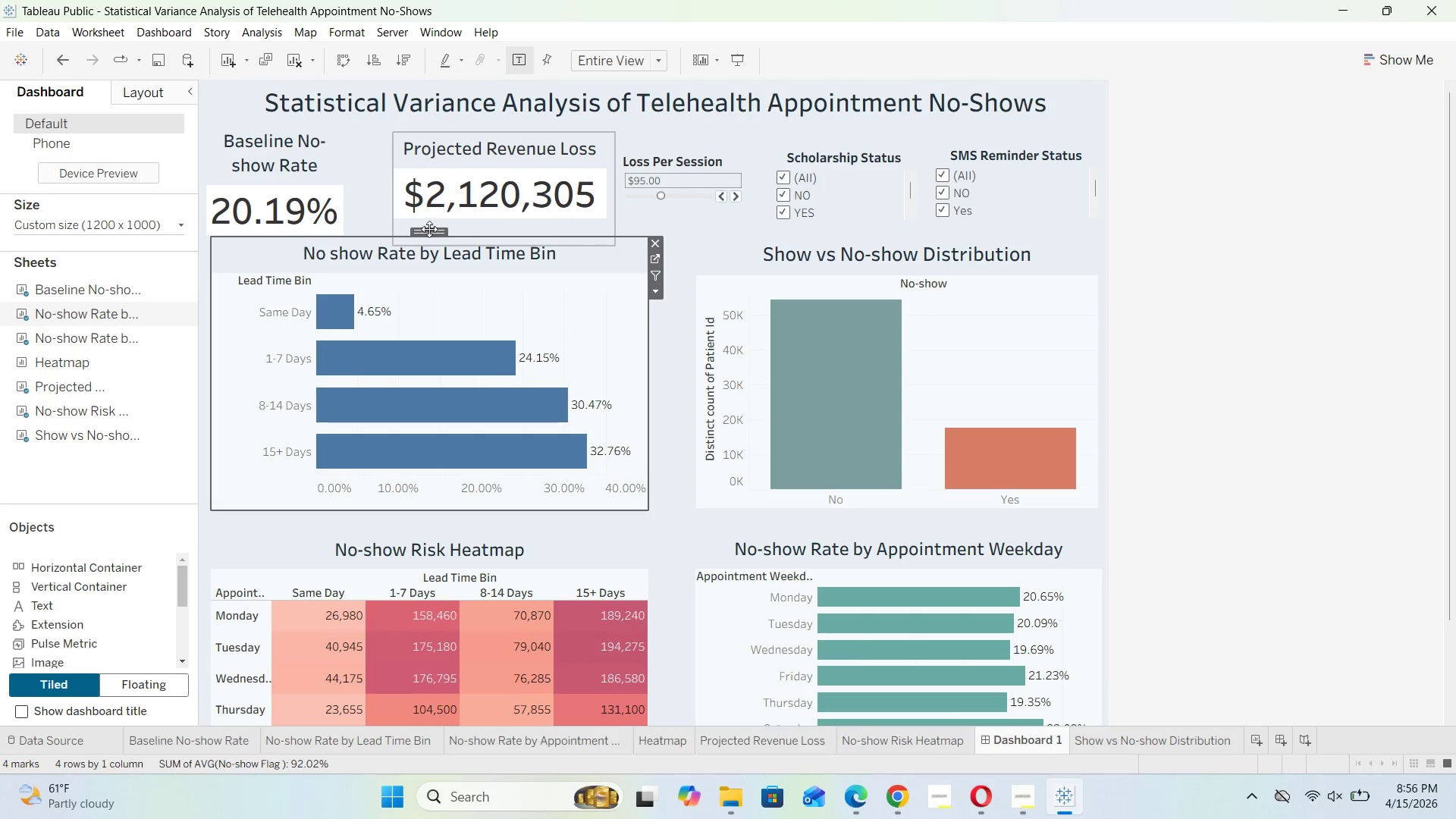 
left_click_drag(start_coordinate=[429, 229], to_coordinate=[429, 237])
 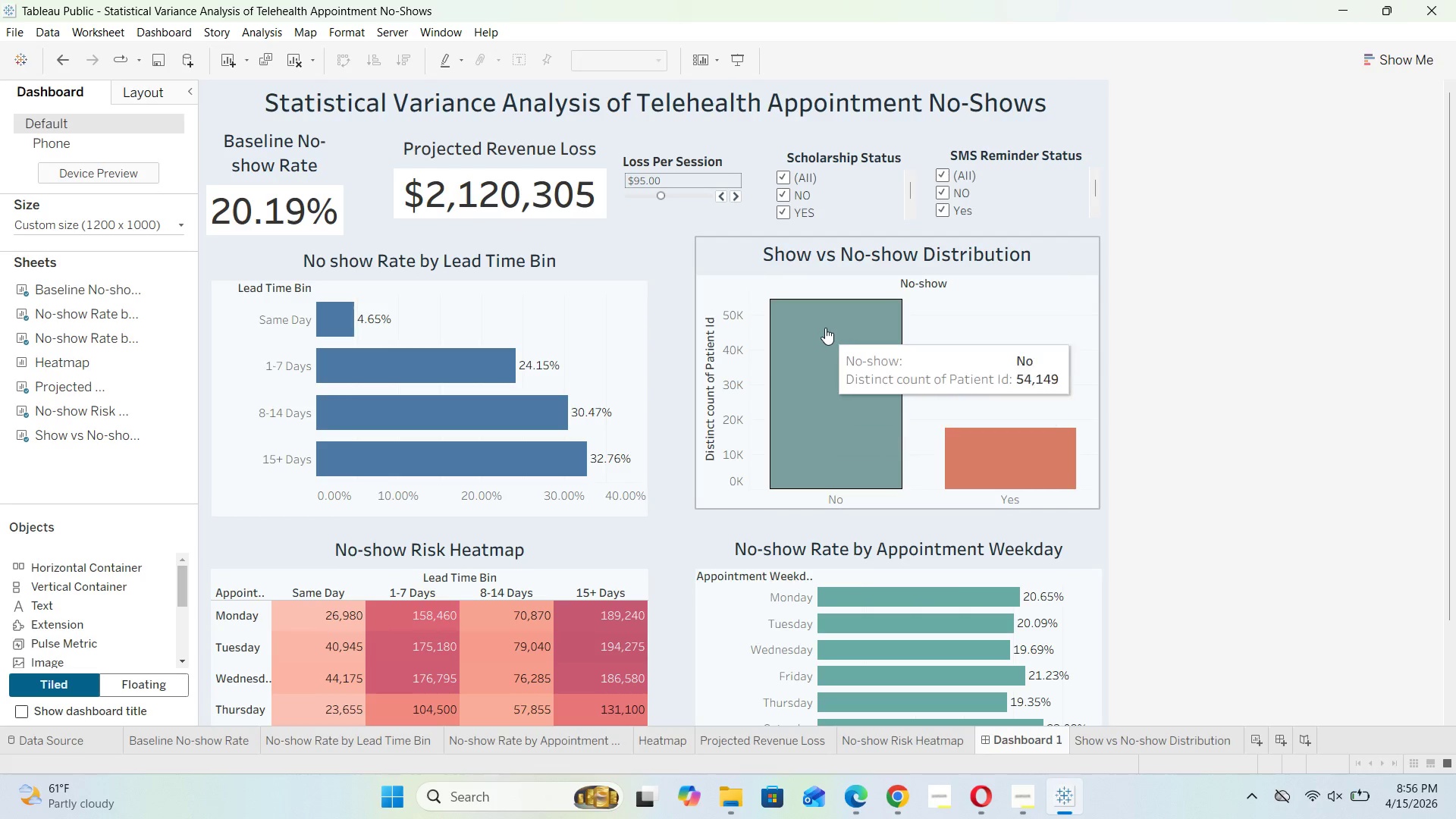 
left_click([871, 262])
 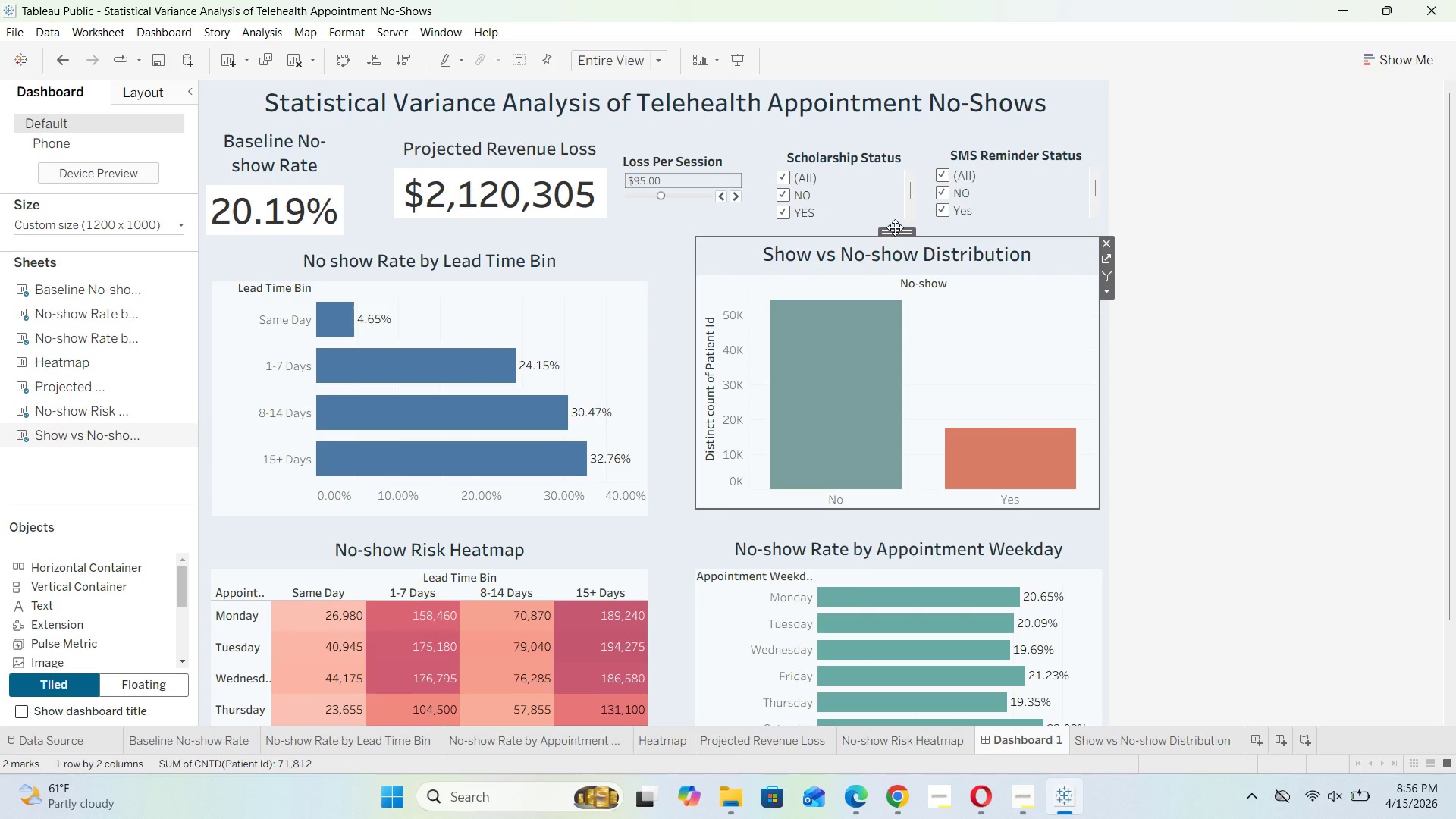 
left_click_drag(start_coordinate=[895, 228], to_coordinate=[894, 242])
 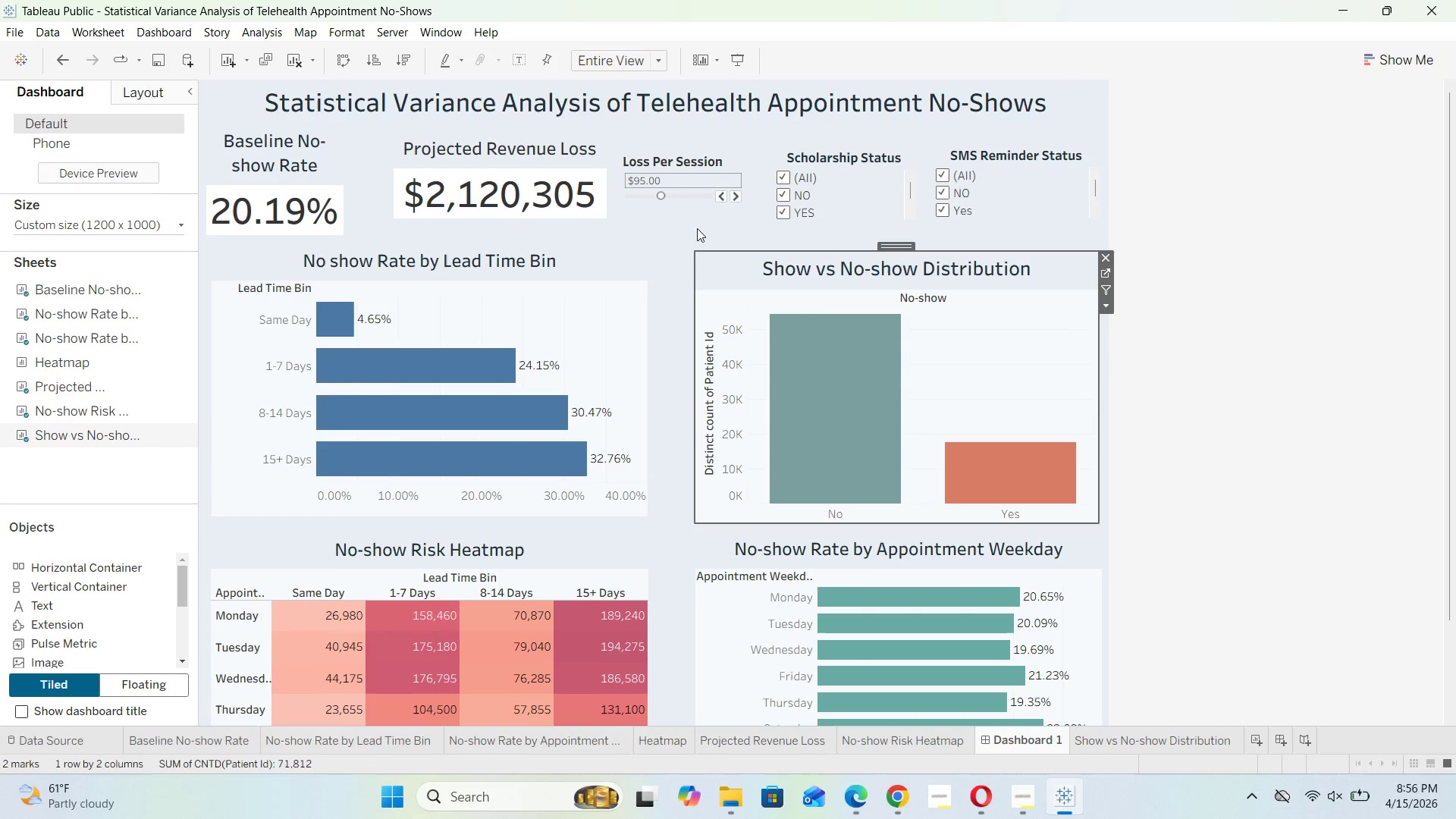 
left_click([676, 228])
 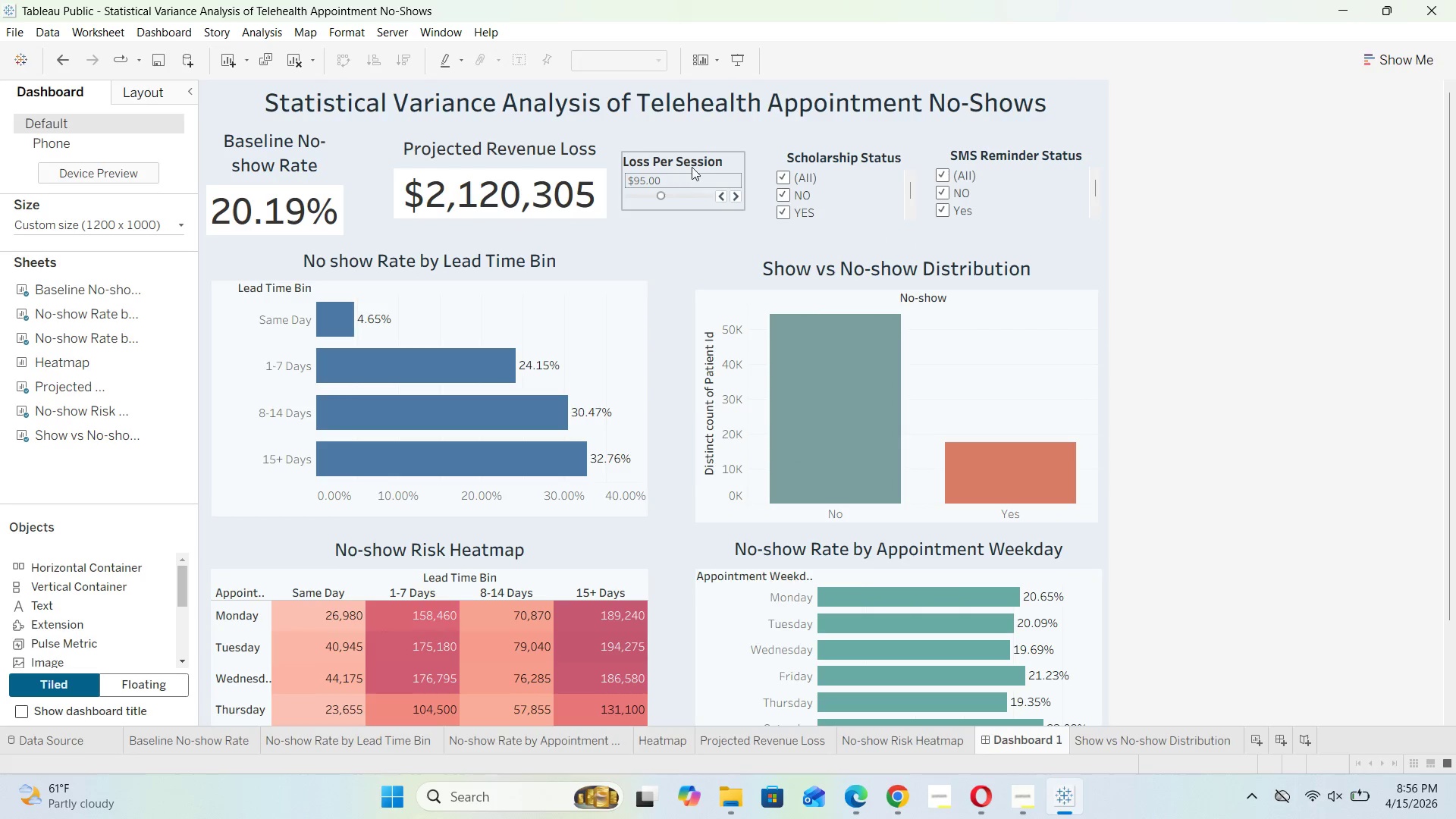 
left_click([712, 162])
 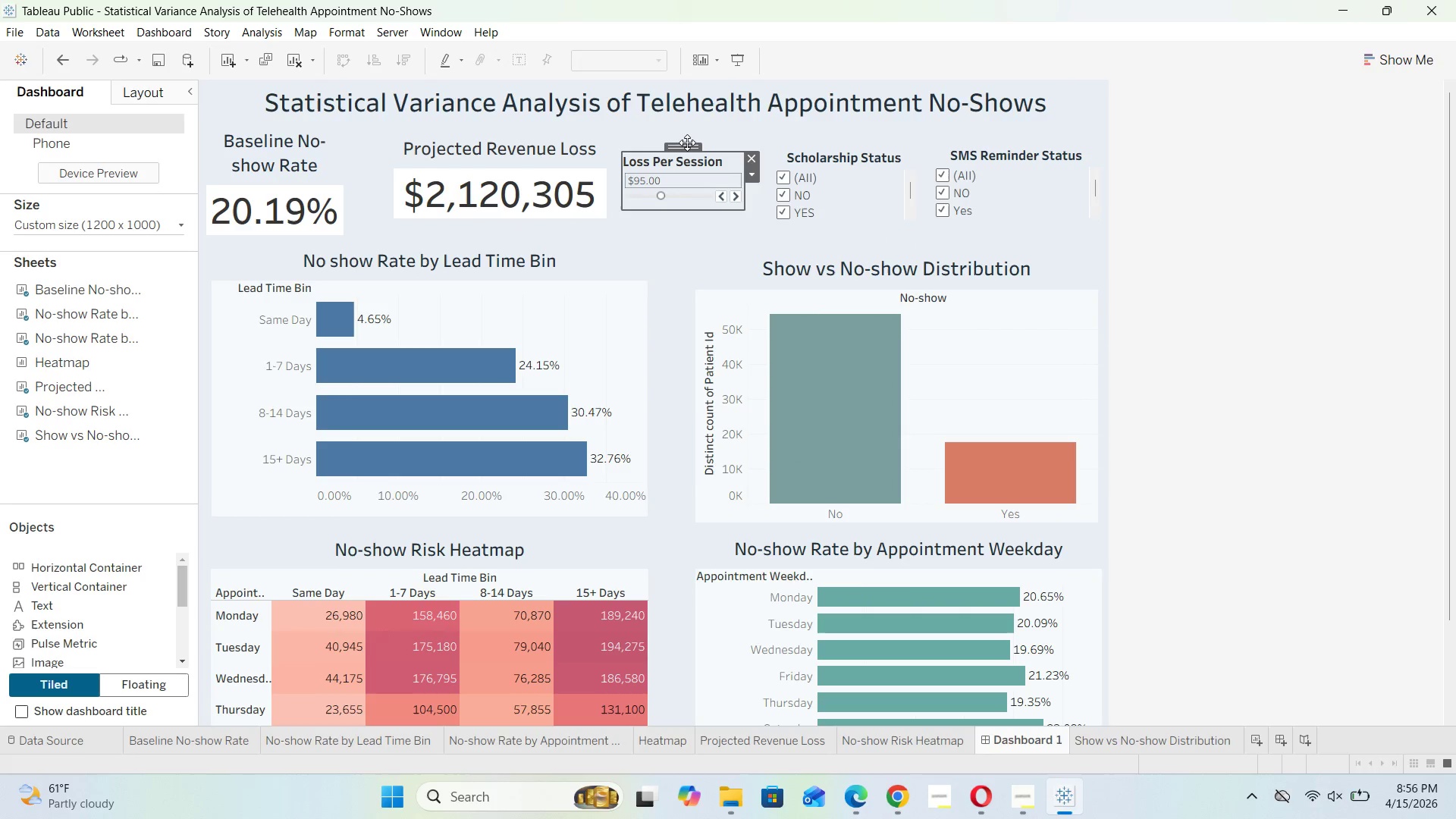 
left_click_drag(start_coordinate=[687, 143], to_coordinate=[693, 145])
 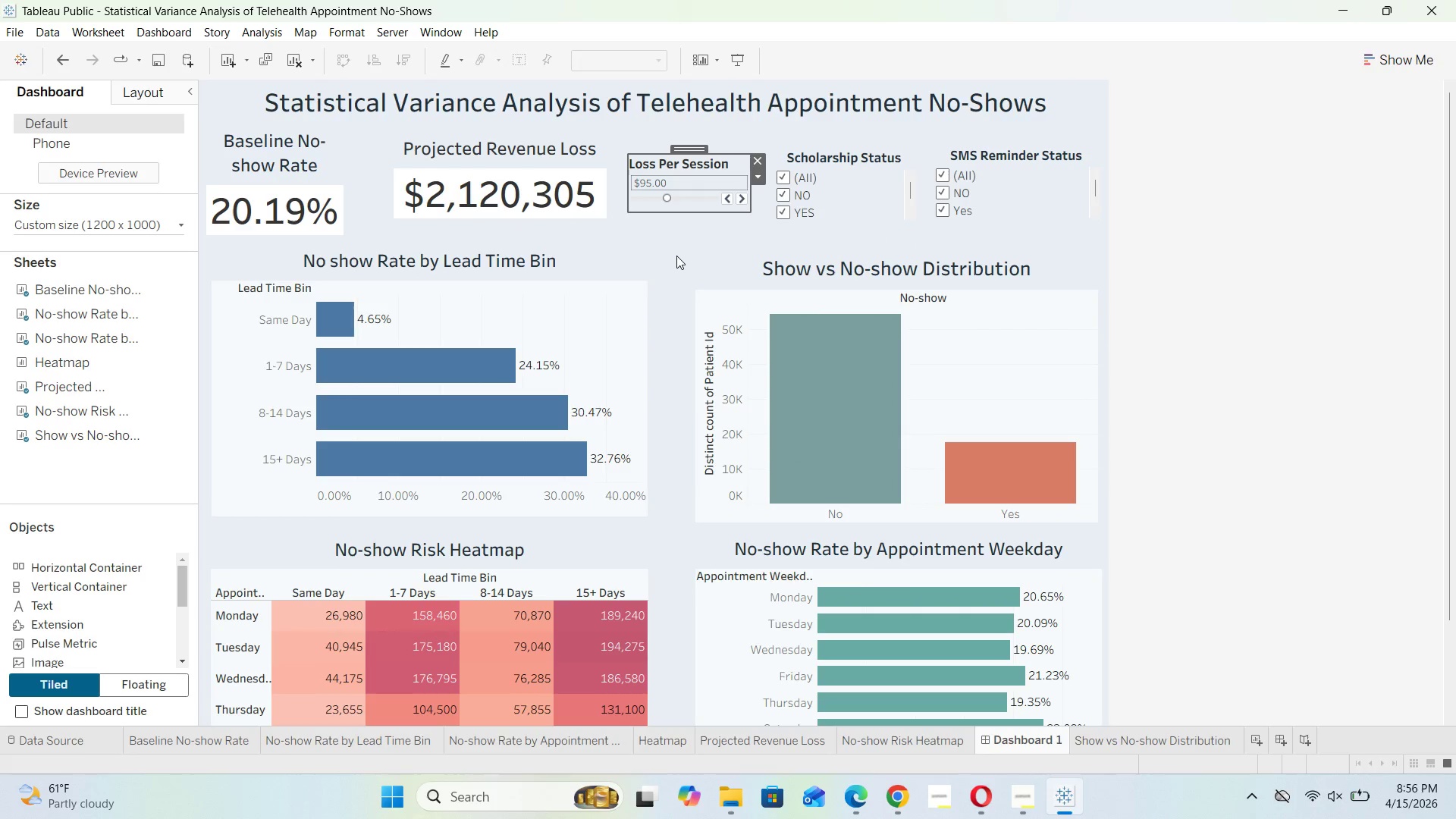 
left_click([676, 256])
 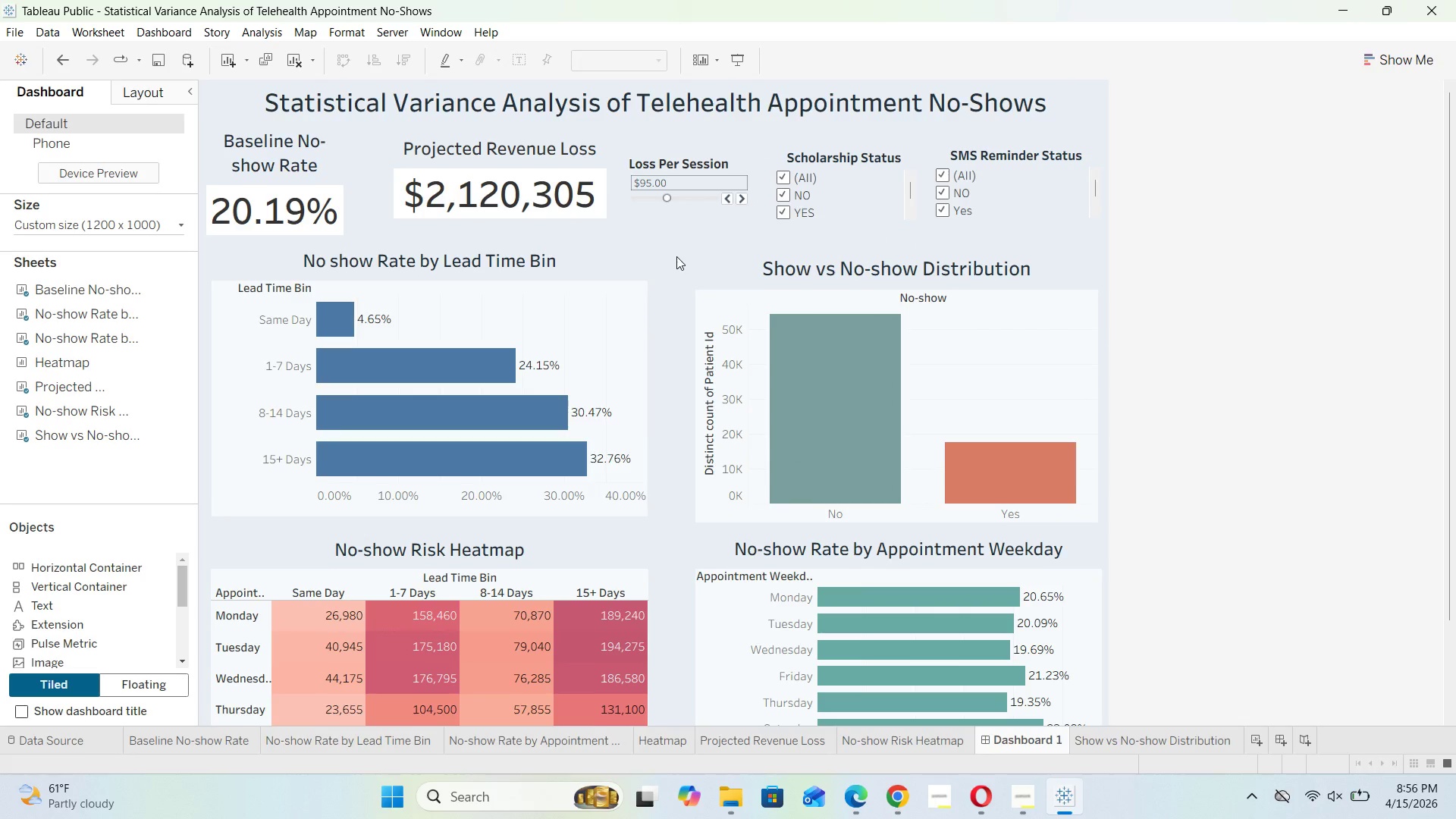 
scroll: coordinate [676, 256], scroll_direction: down, amount: 22.0
 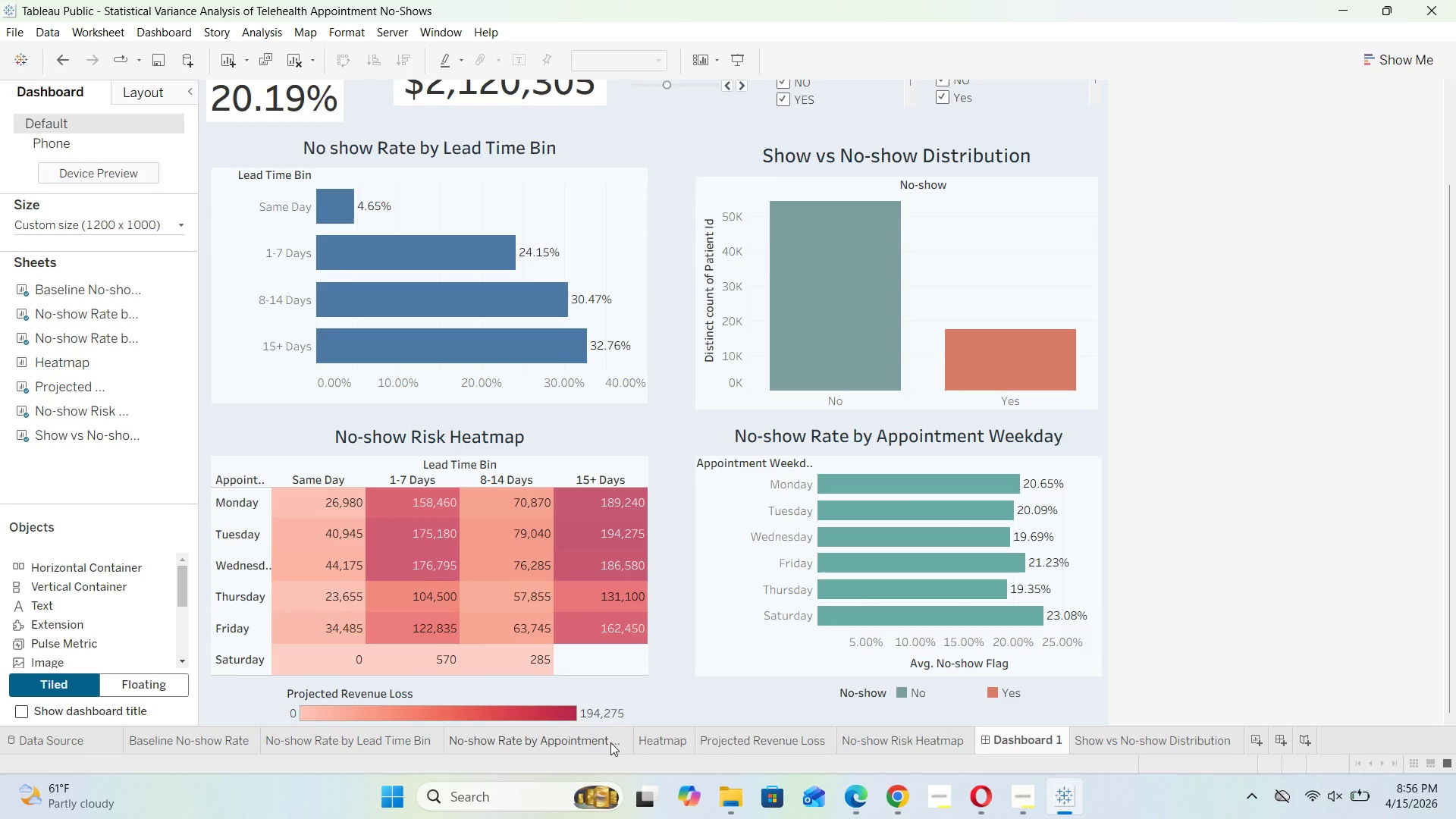 
left_click([670, 747])
 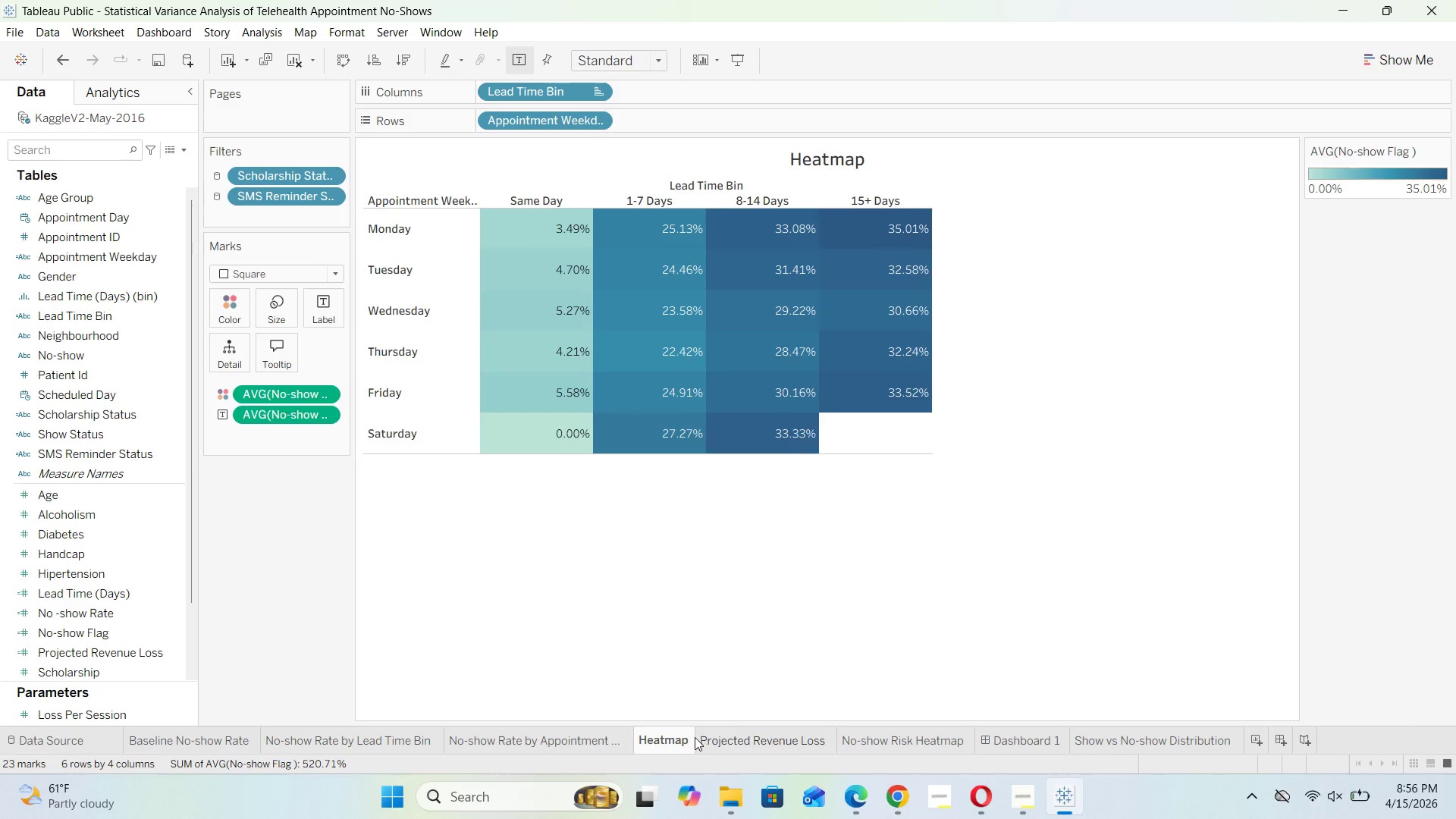 
right_click([676, 740])
 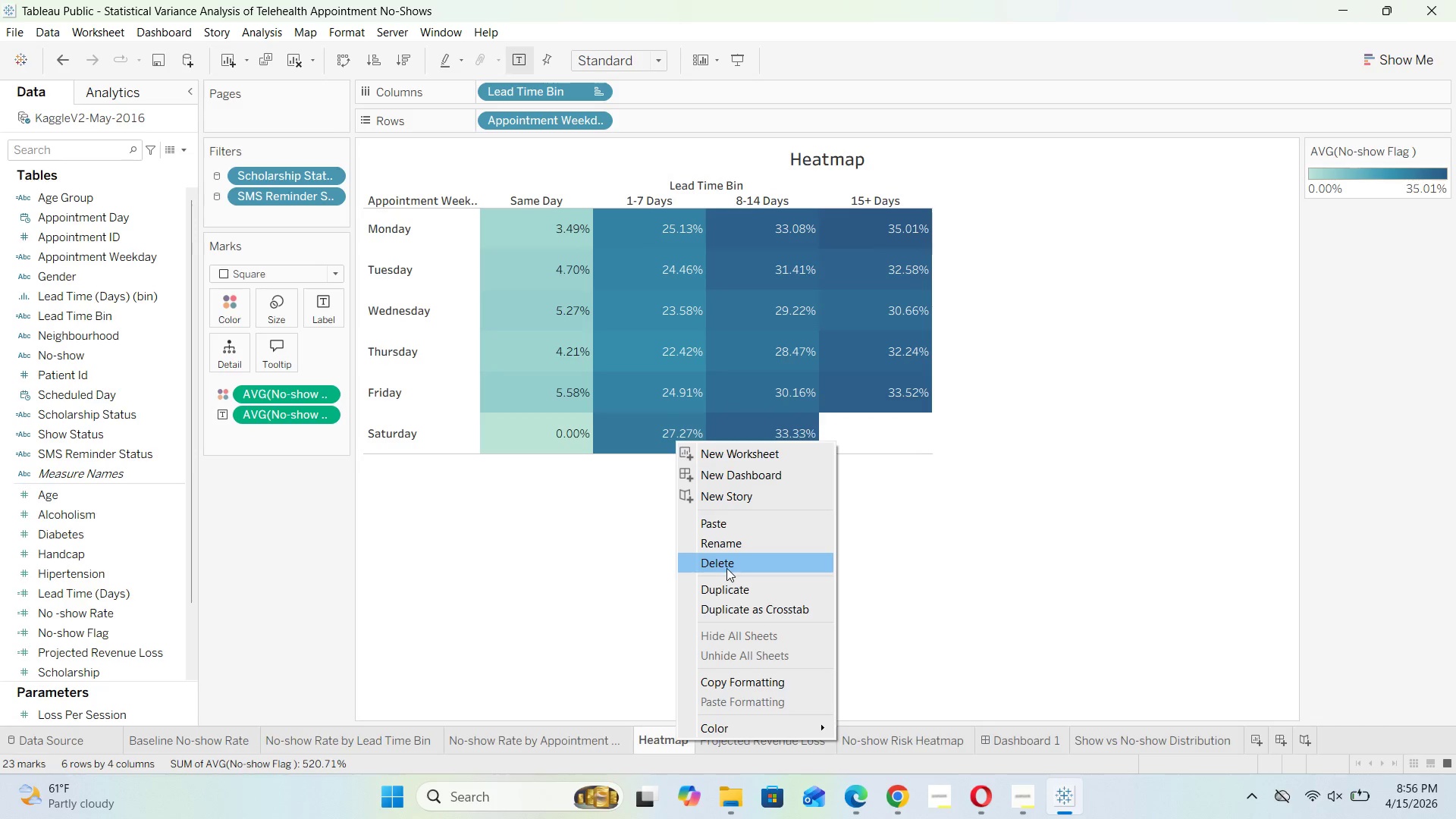 
left_click([728, 566])
 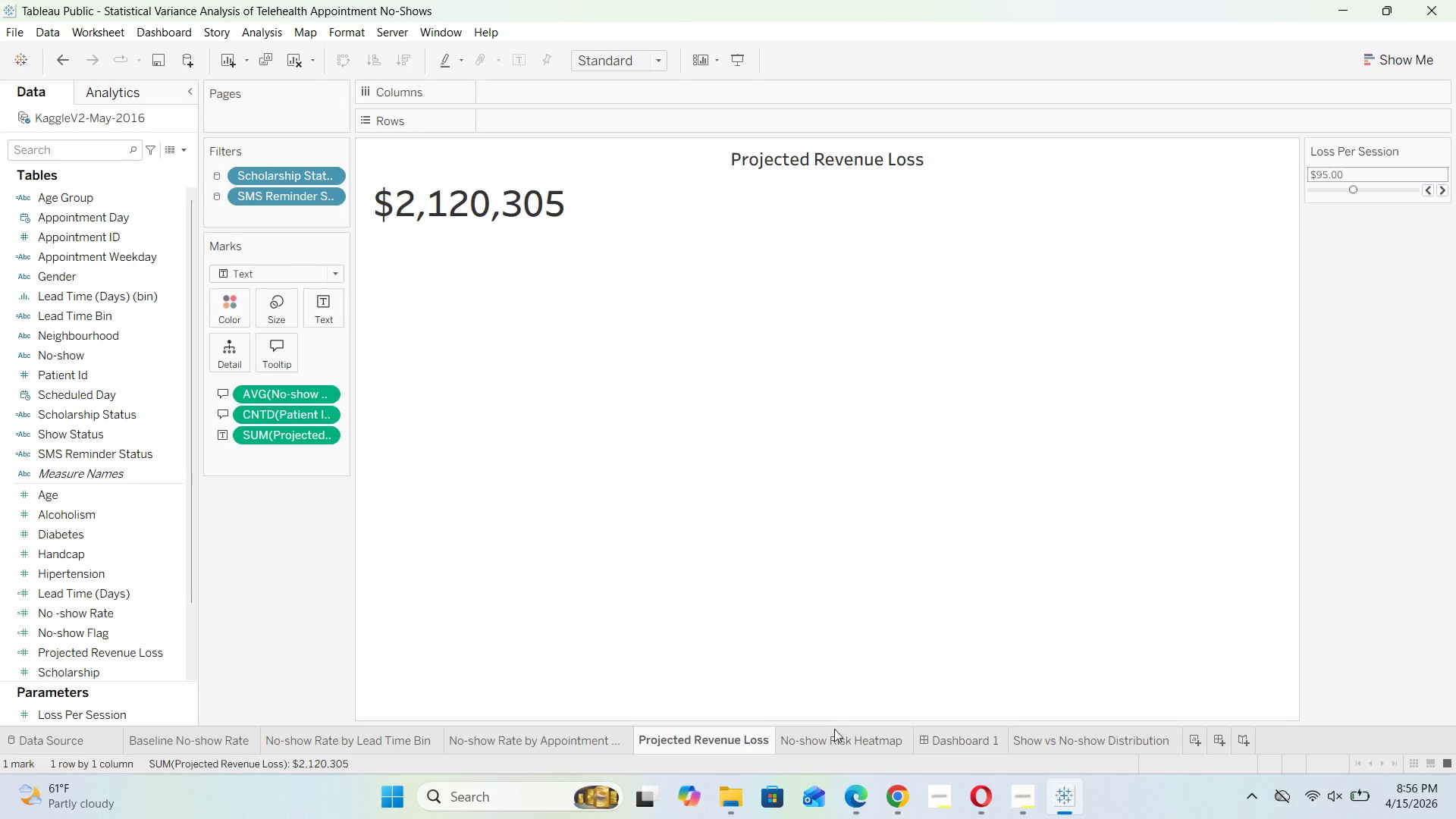 
left_click([825, 745])
 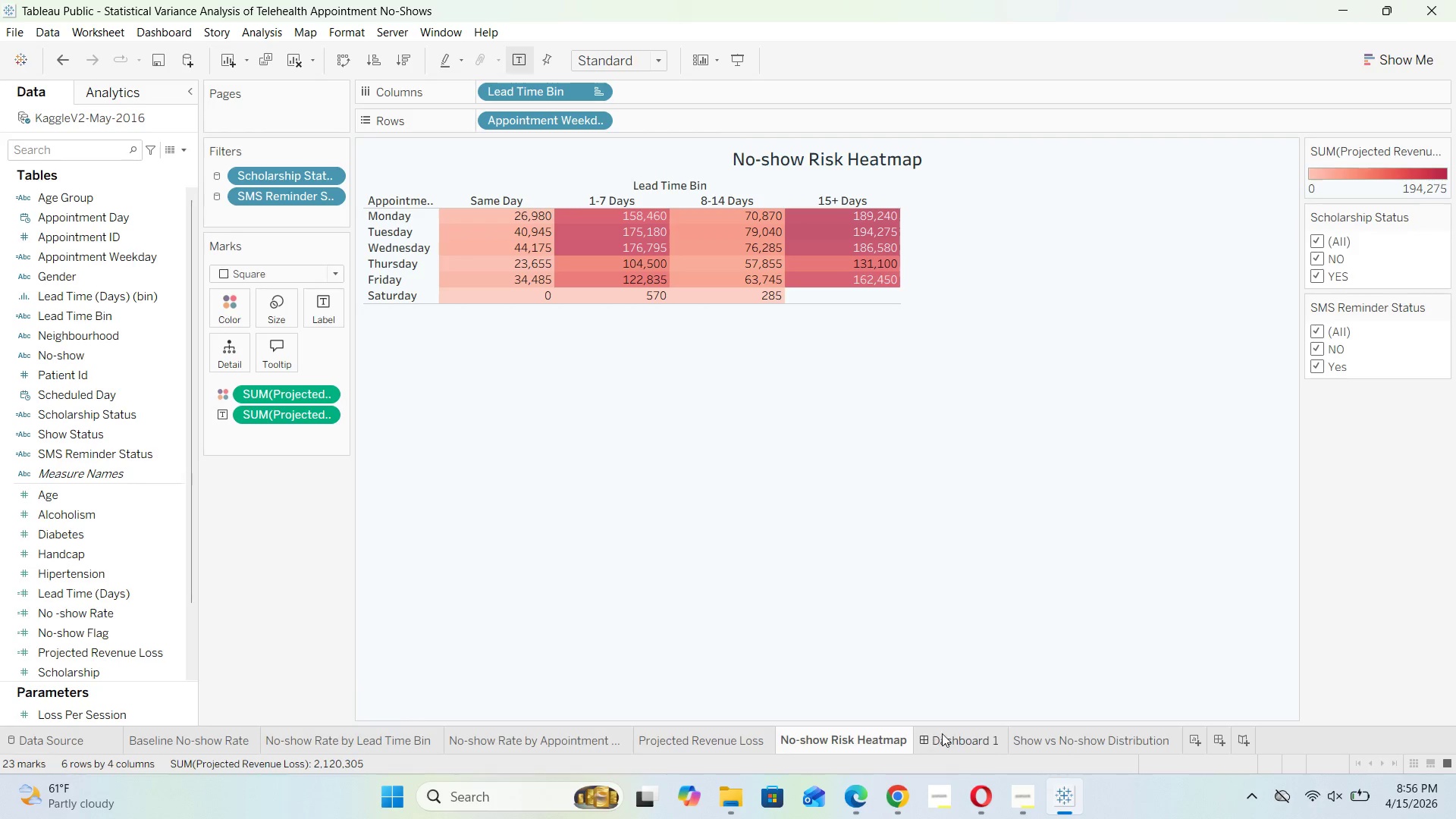 
left_click([961, 732])
 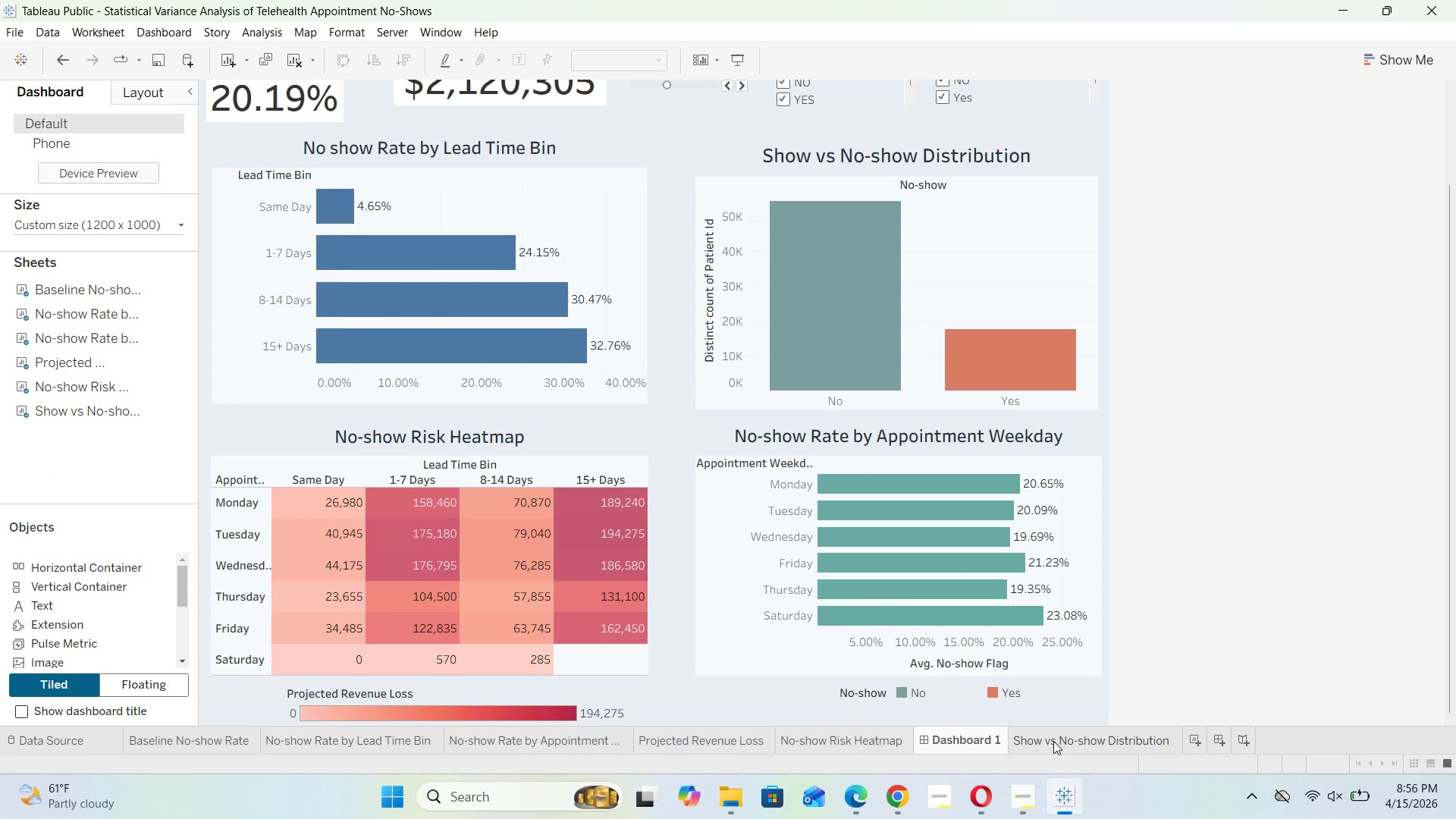 
left_click([1053, 741])
 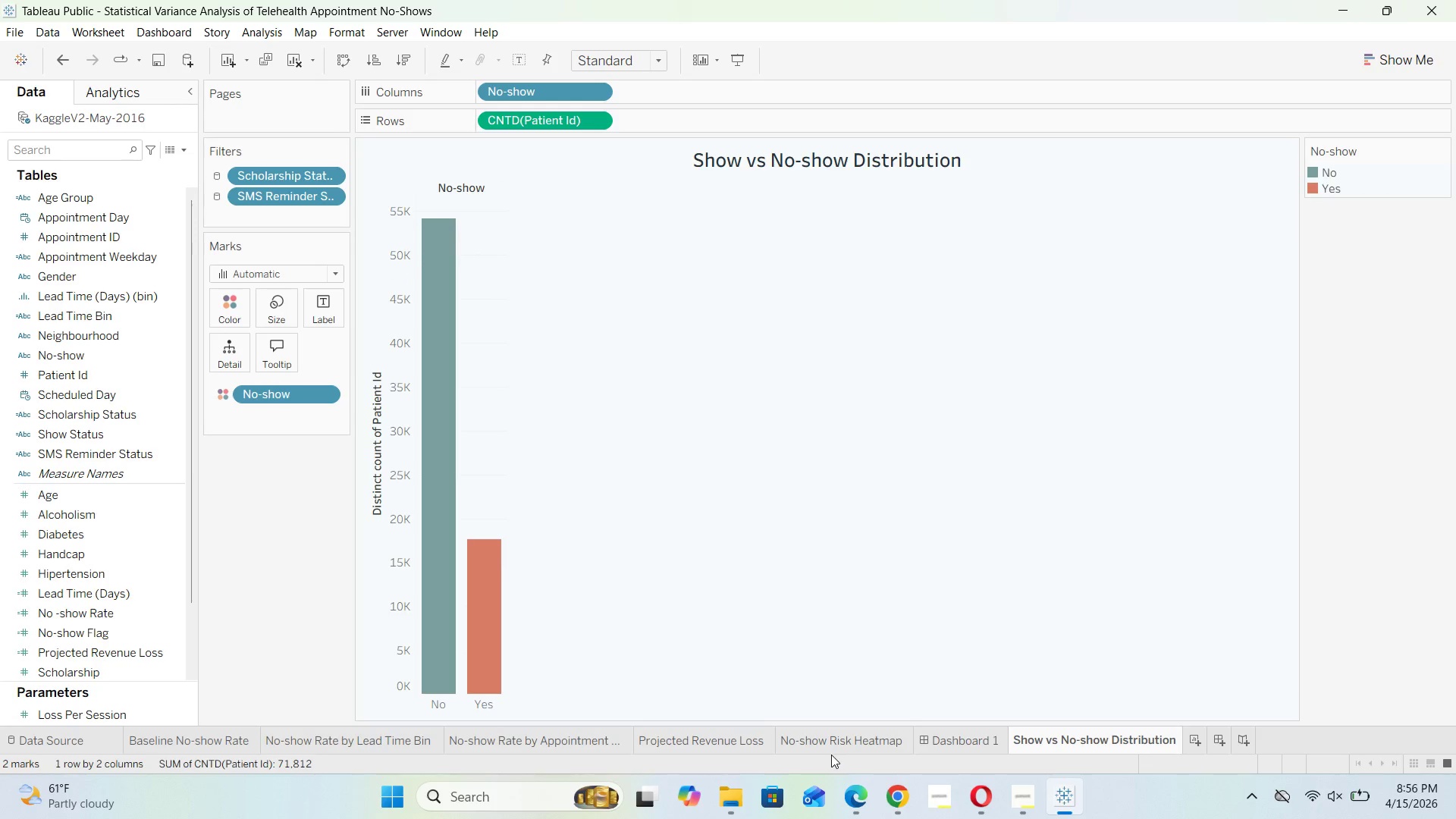 
left_click([826, 743])
 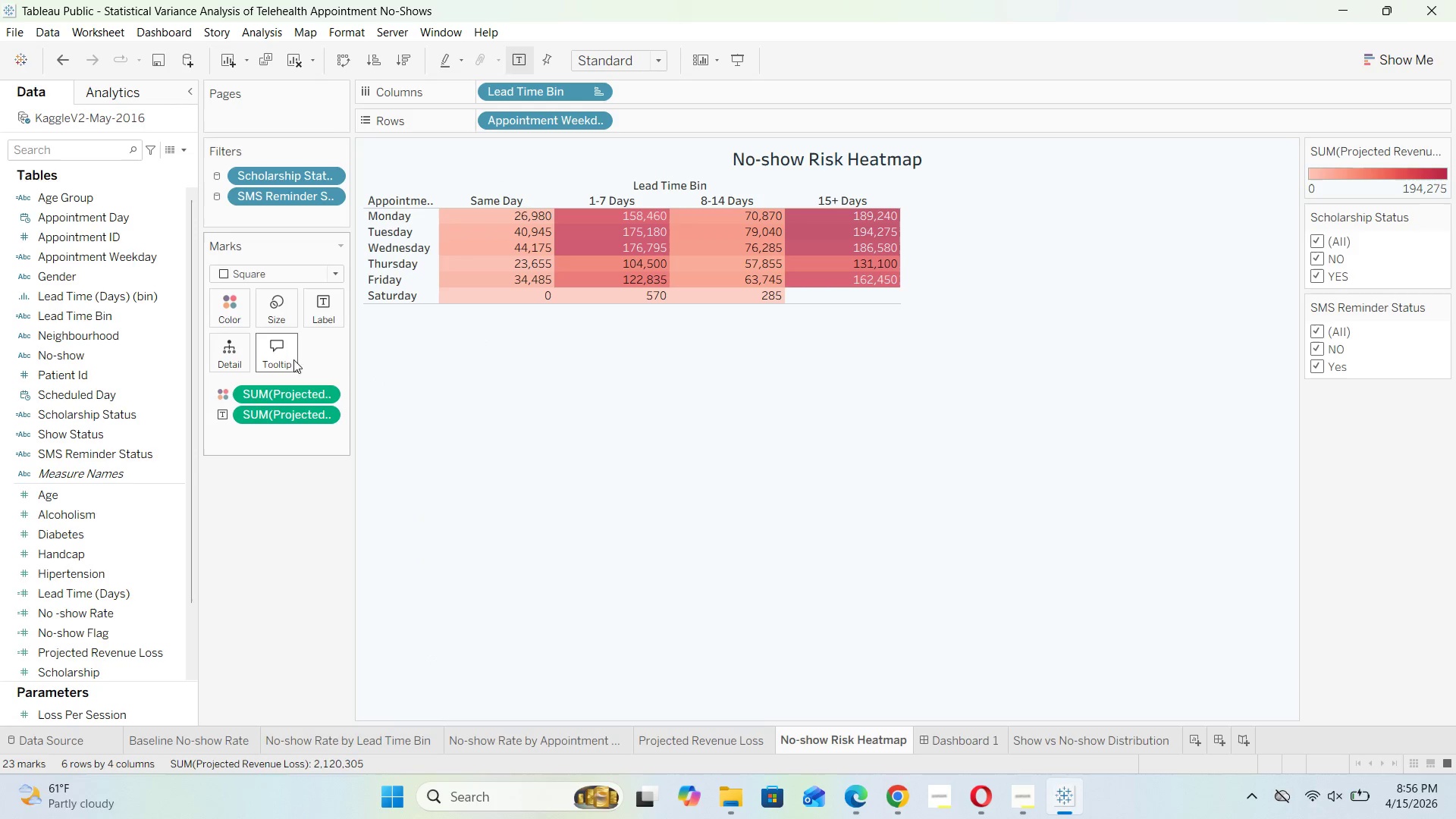 
left_click([234, 305])
 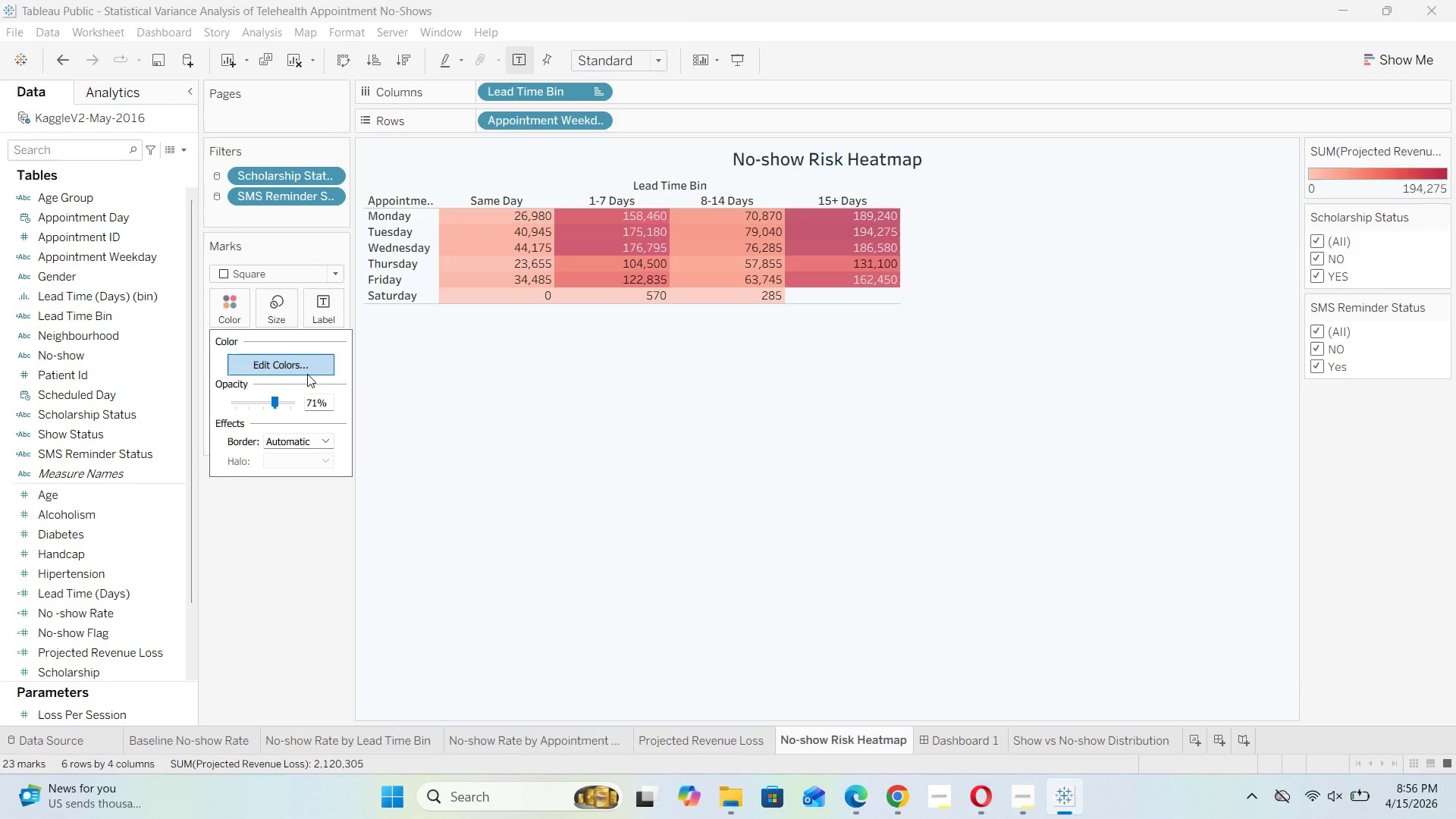 
left_click([309, 371])
 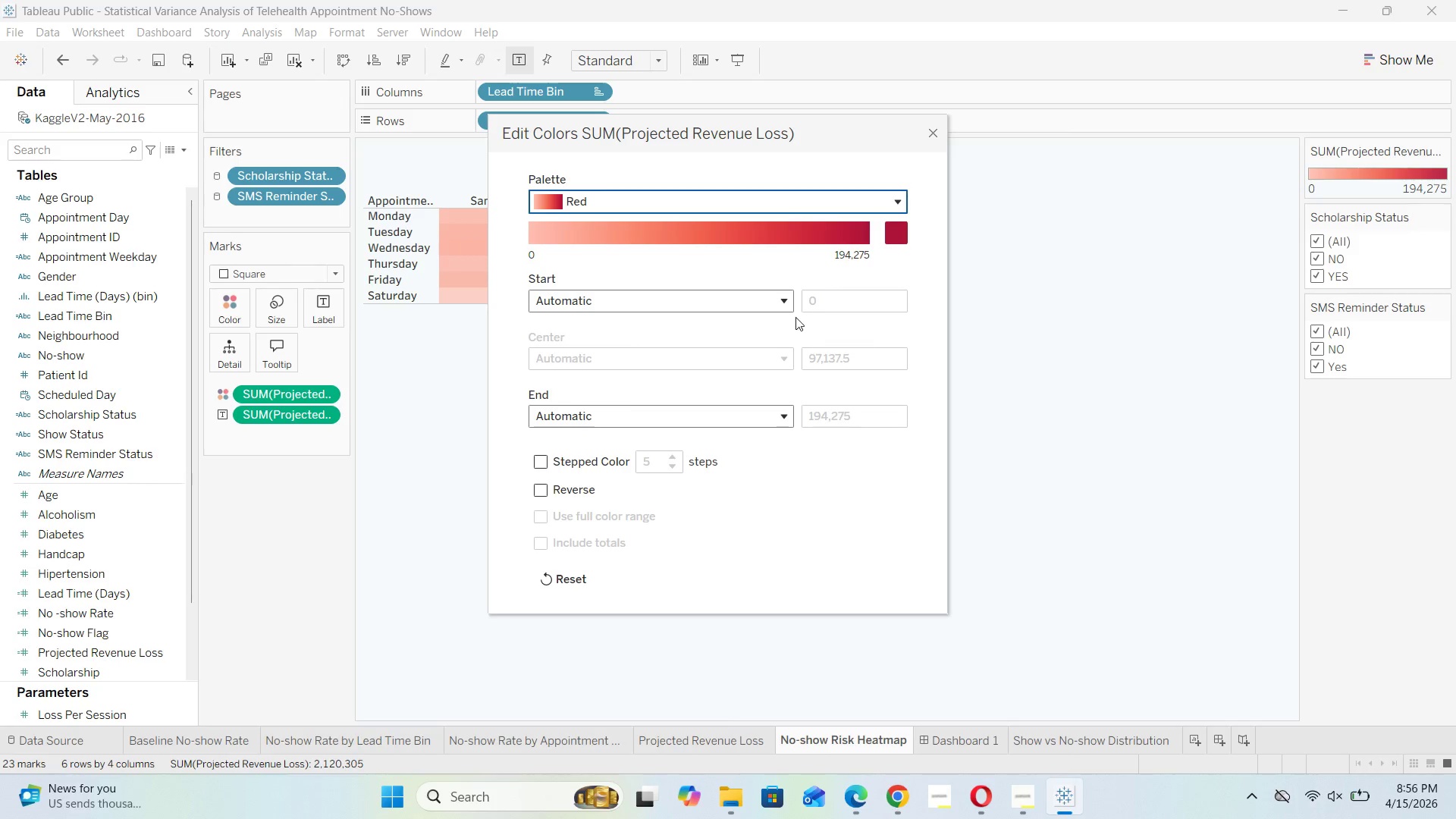 
wait(13.66)
 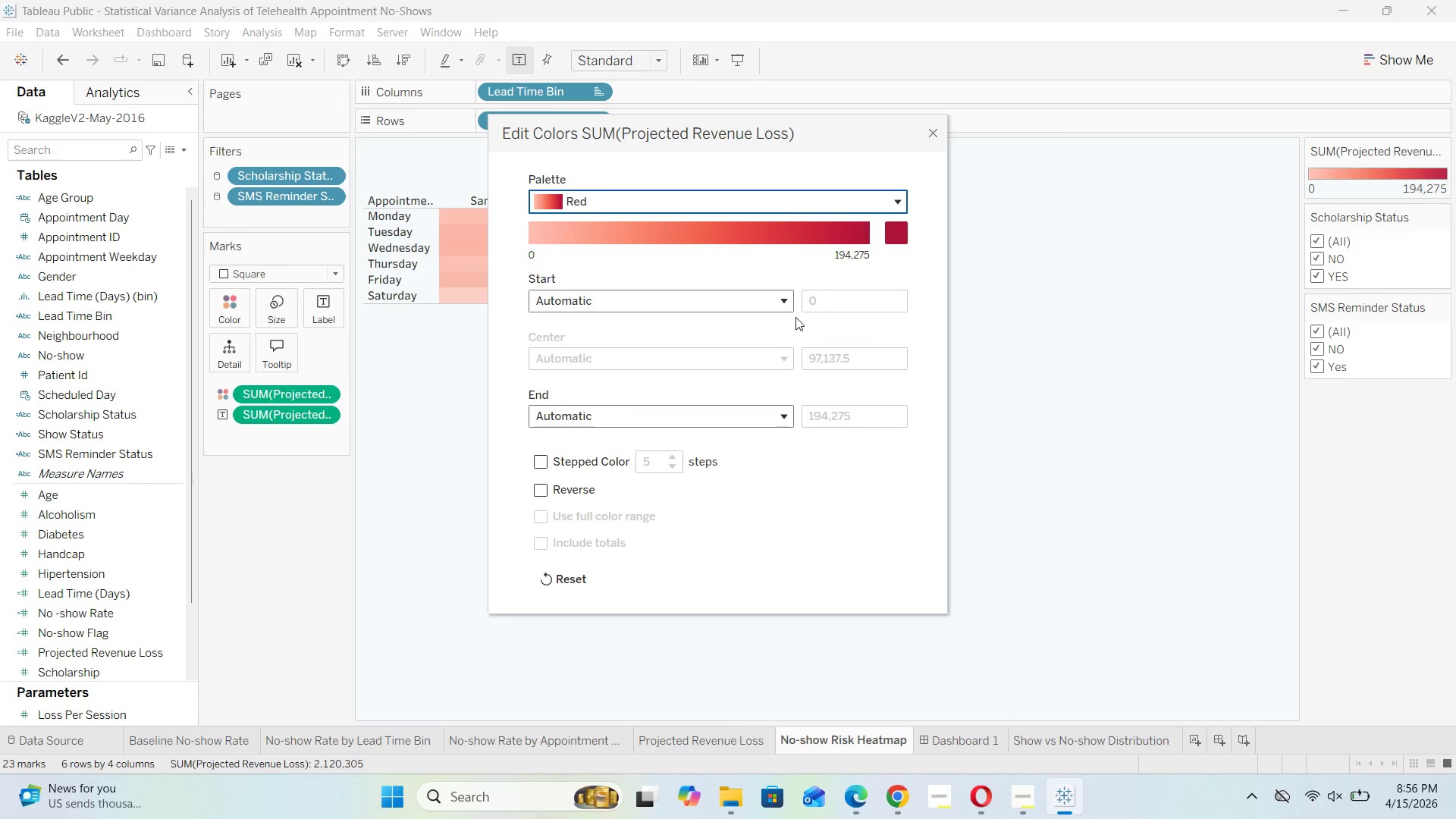 
left_click([776, 300])
 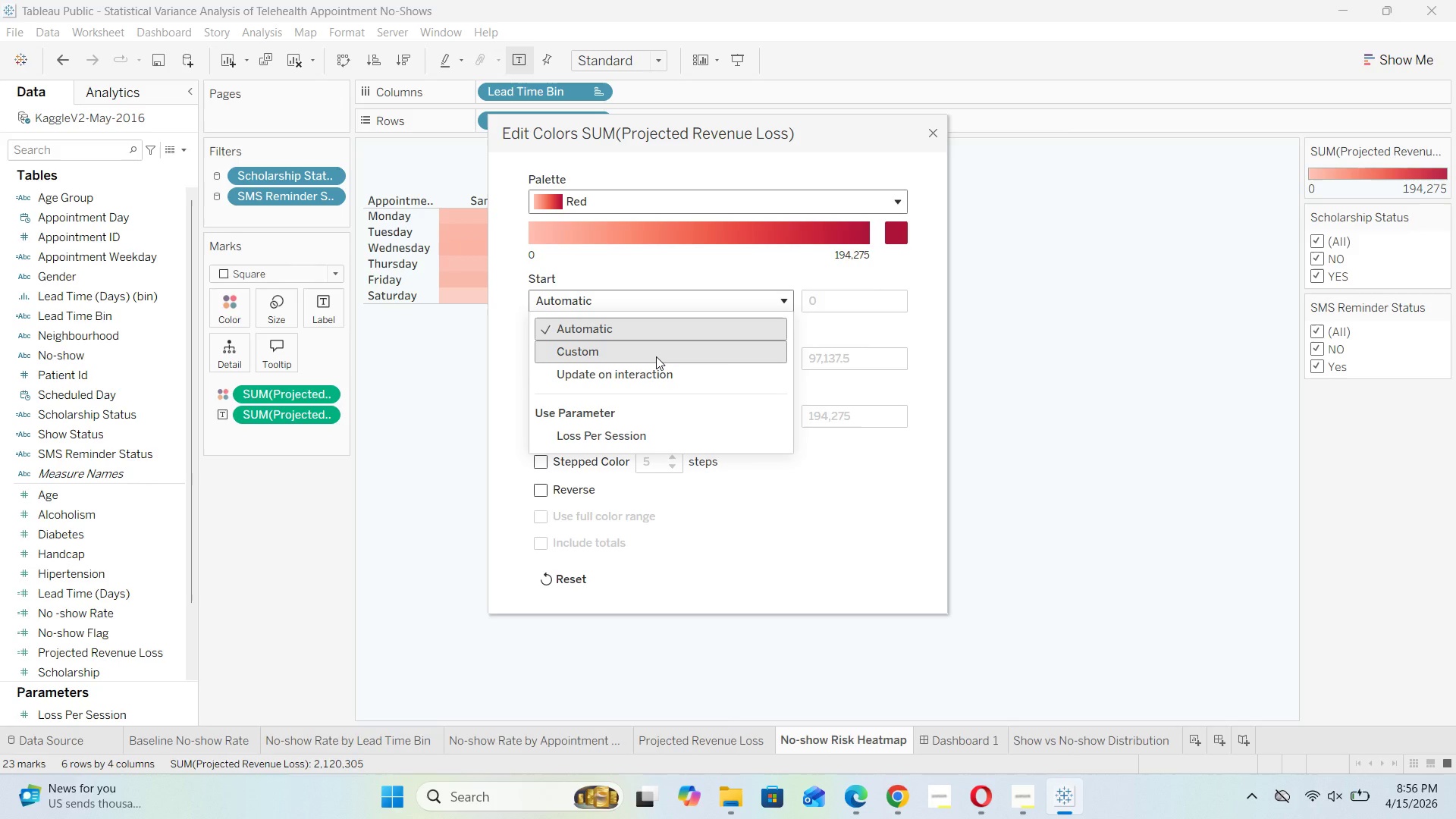 
wait(6.77)
 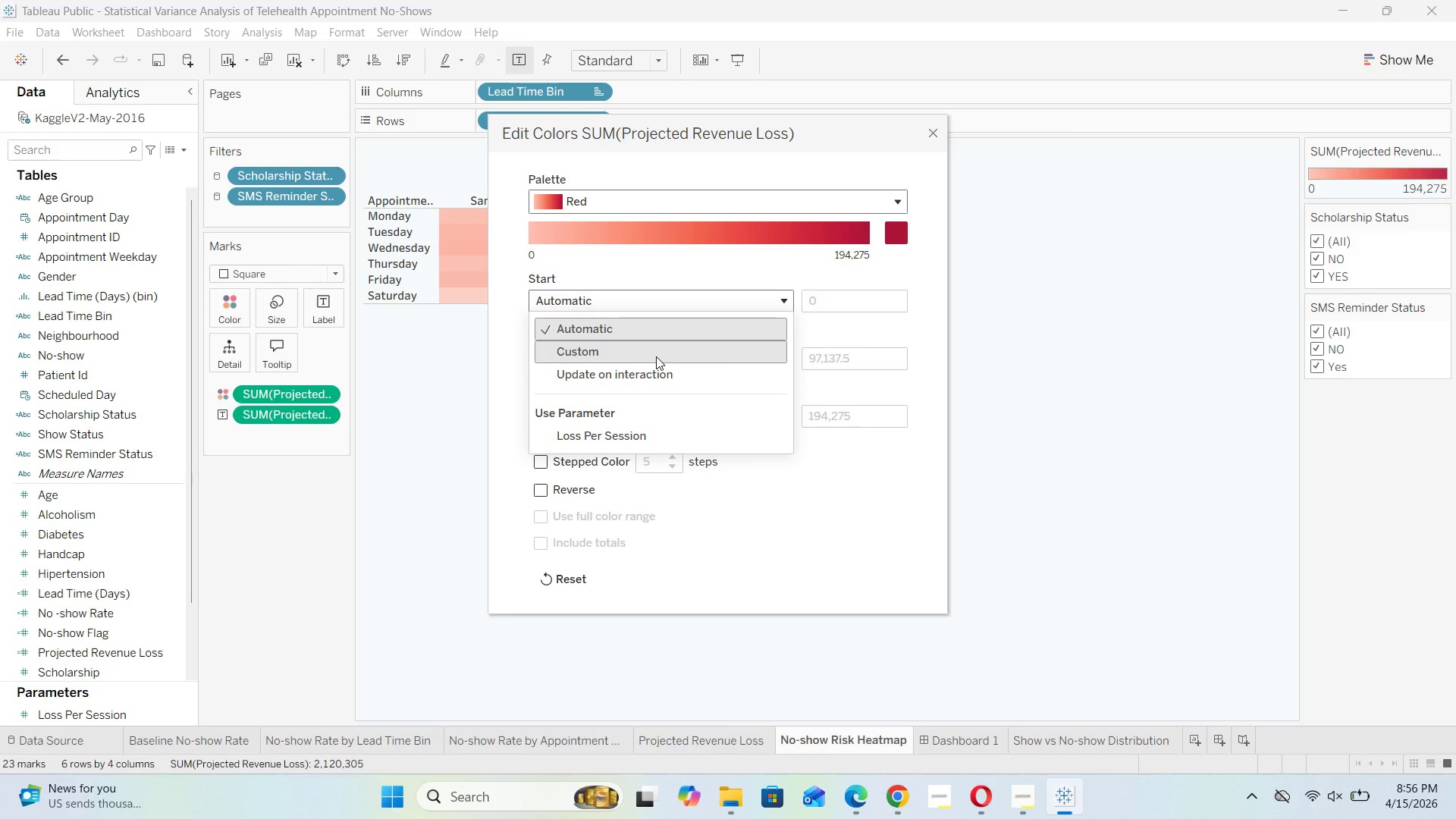 
left_click([656, 356])
 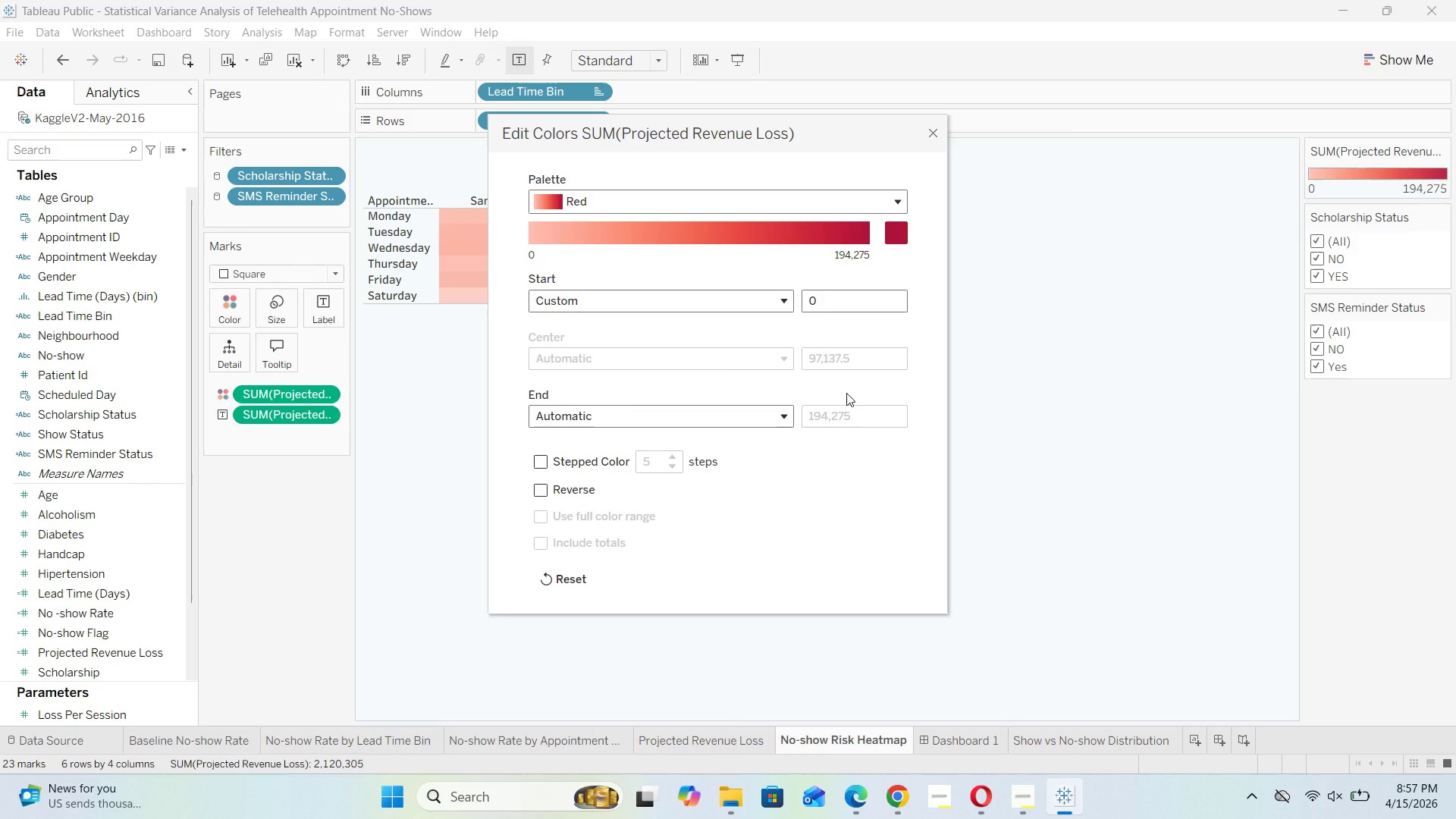 
wait(22.28)
 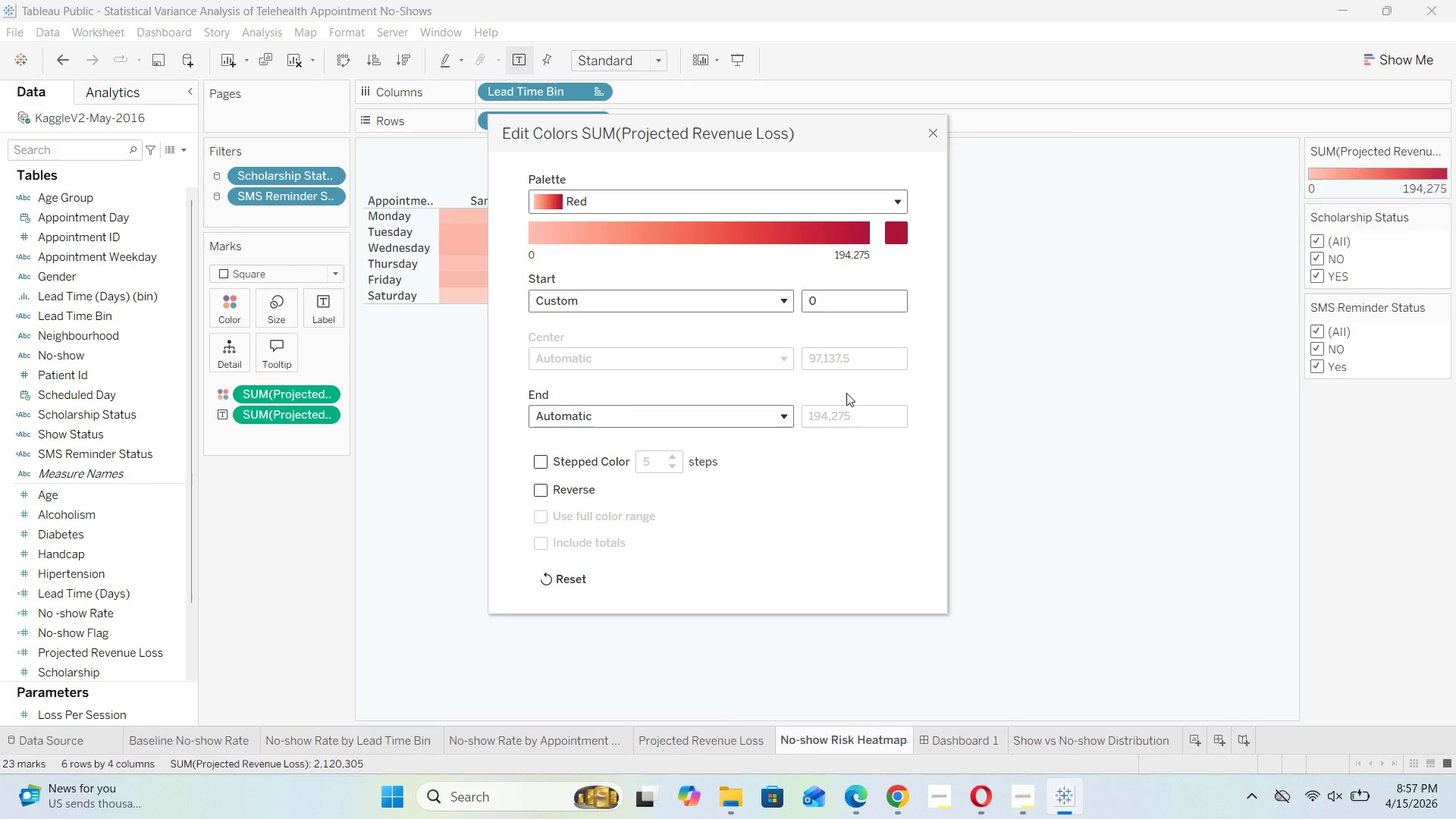 
left_click([1017, 802])